 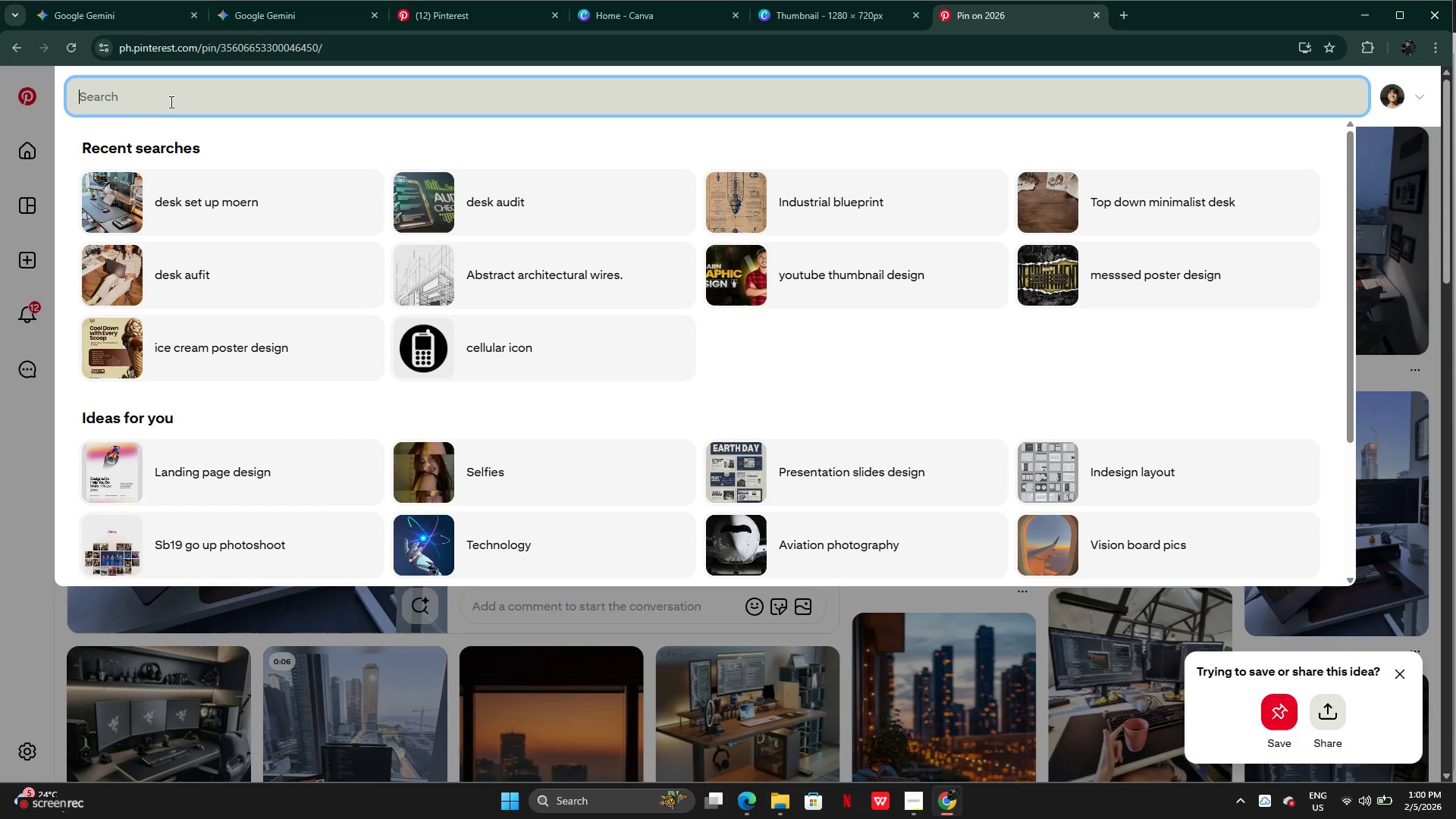 
left_click([830, 288])
 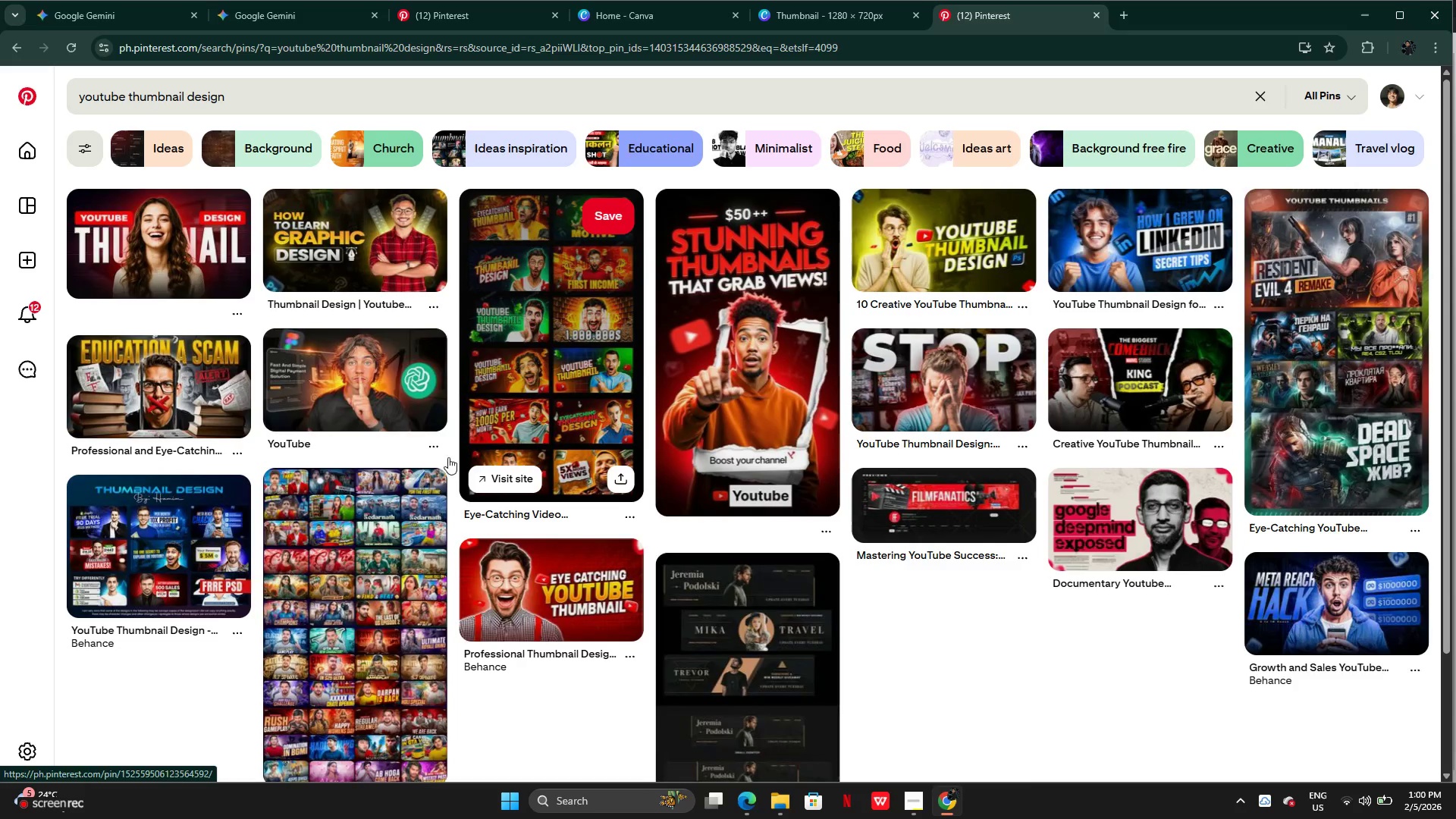 
scroll: coordinate [435, 484], scroll_direction: down, amount: 6.0
 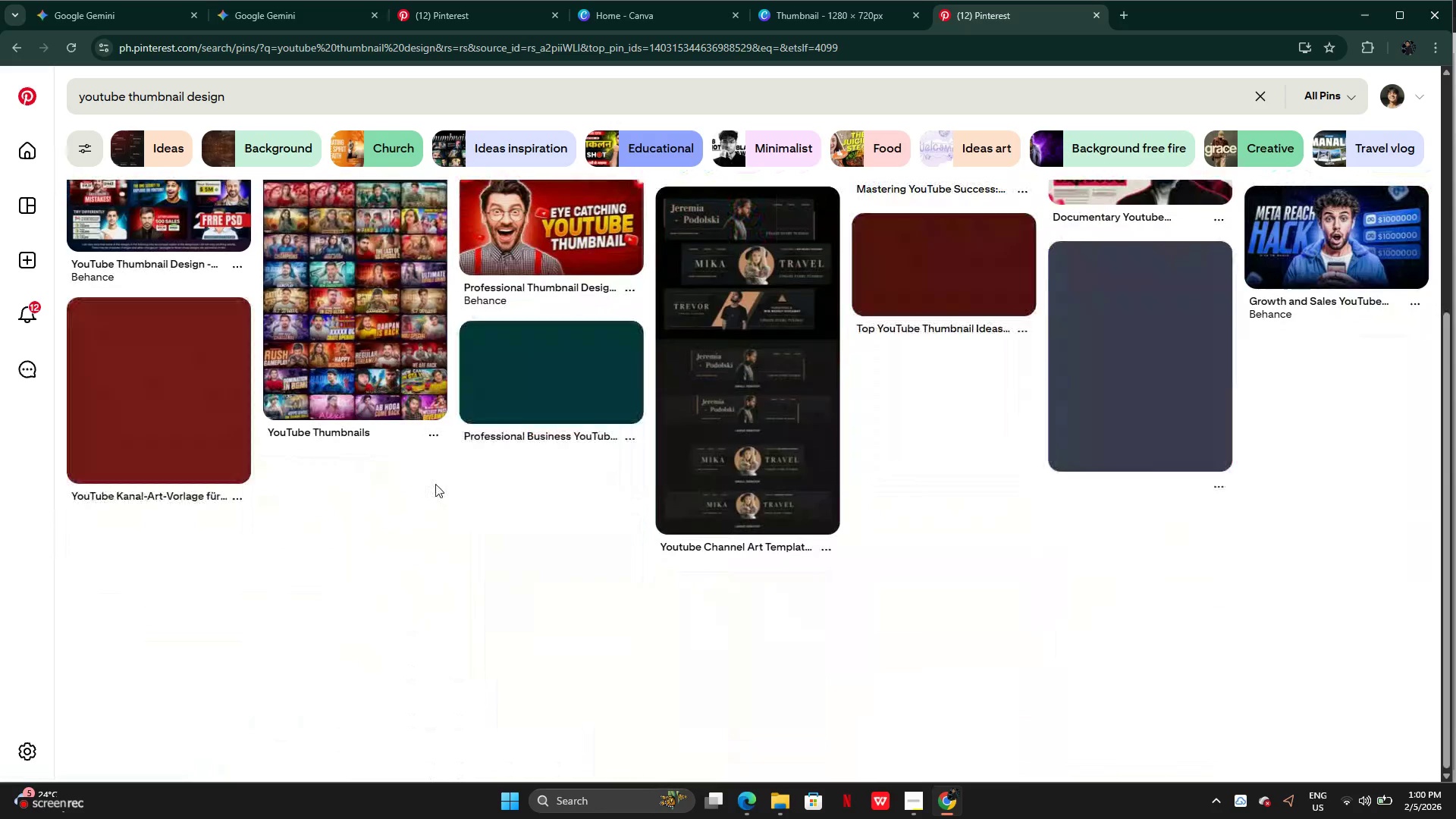 
scroll: coordinate [435, 484], scroll_direction: up, amount: 5.0
 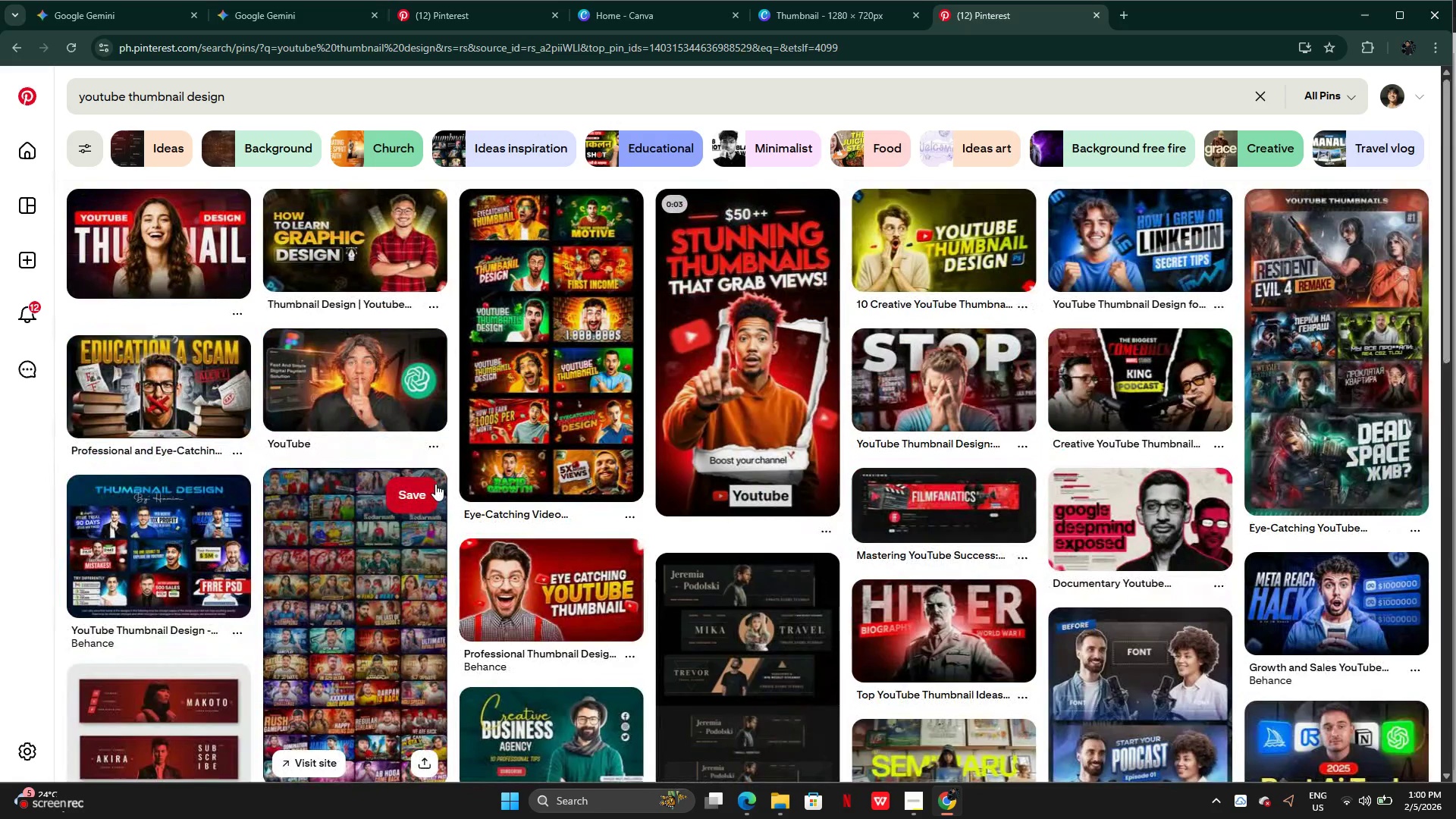 
scroll: coordinate [419, 529], scroll_direction: down, amount: 15.0
 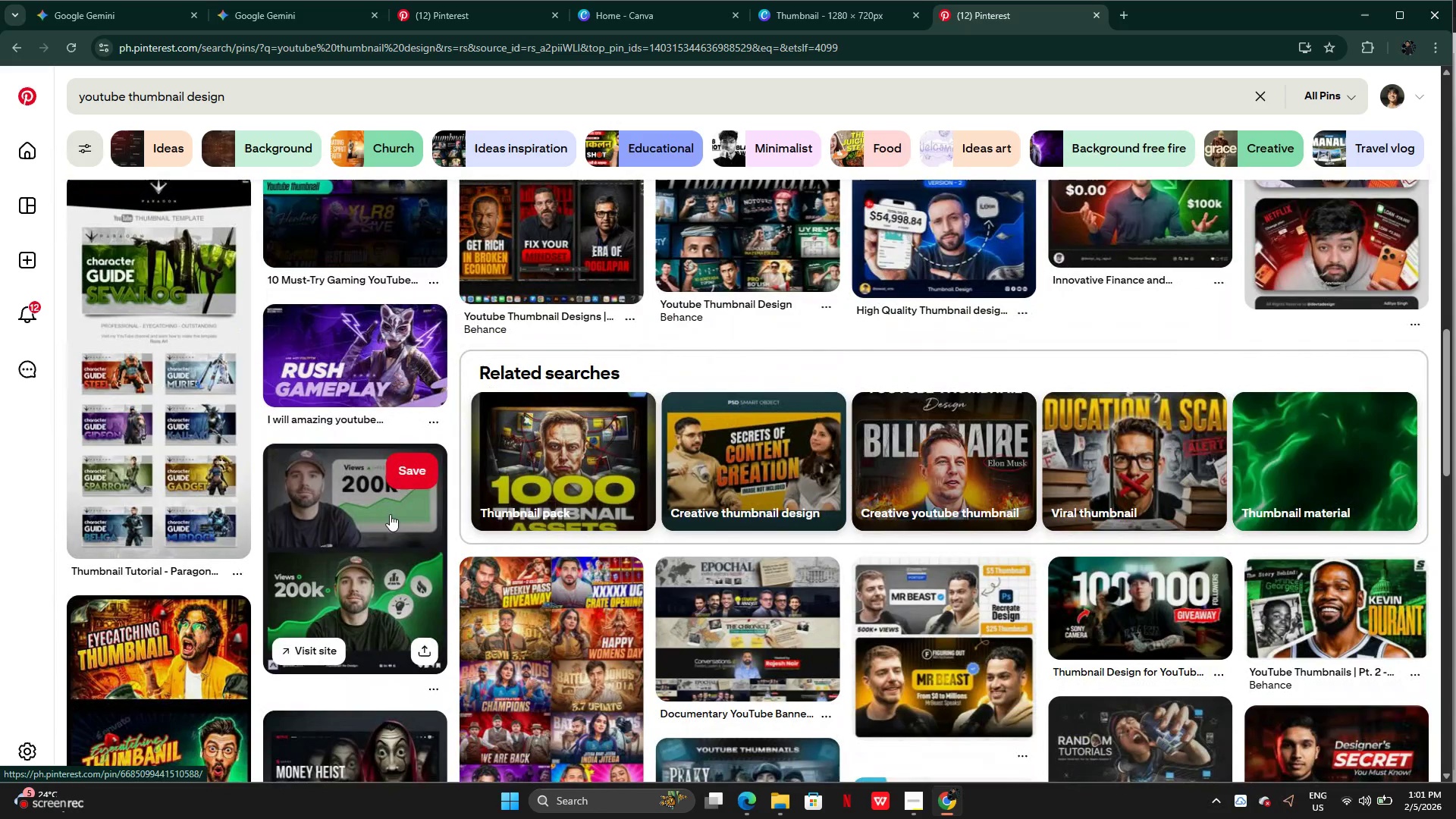 
scroll: coordinate [388, 517], scroll_direction: none, amount: 0.0
 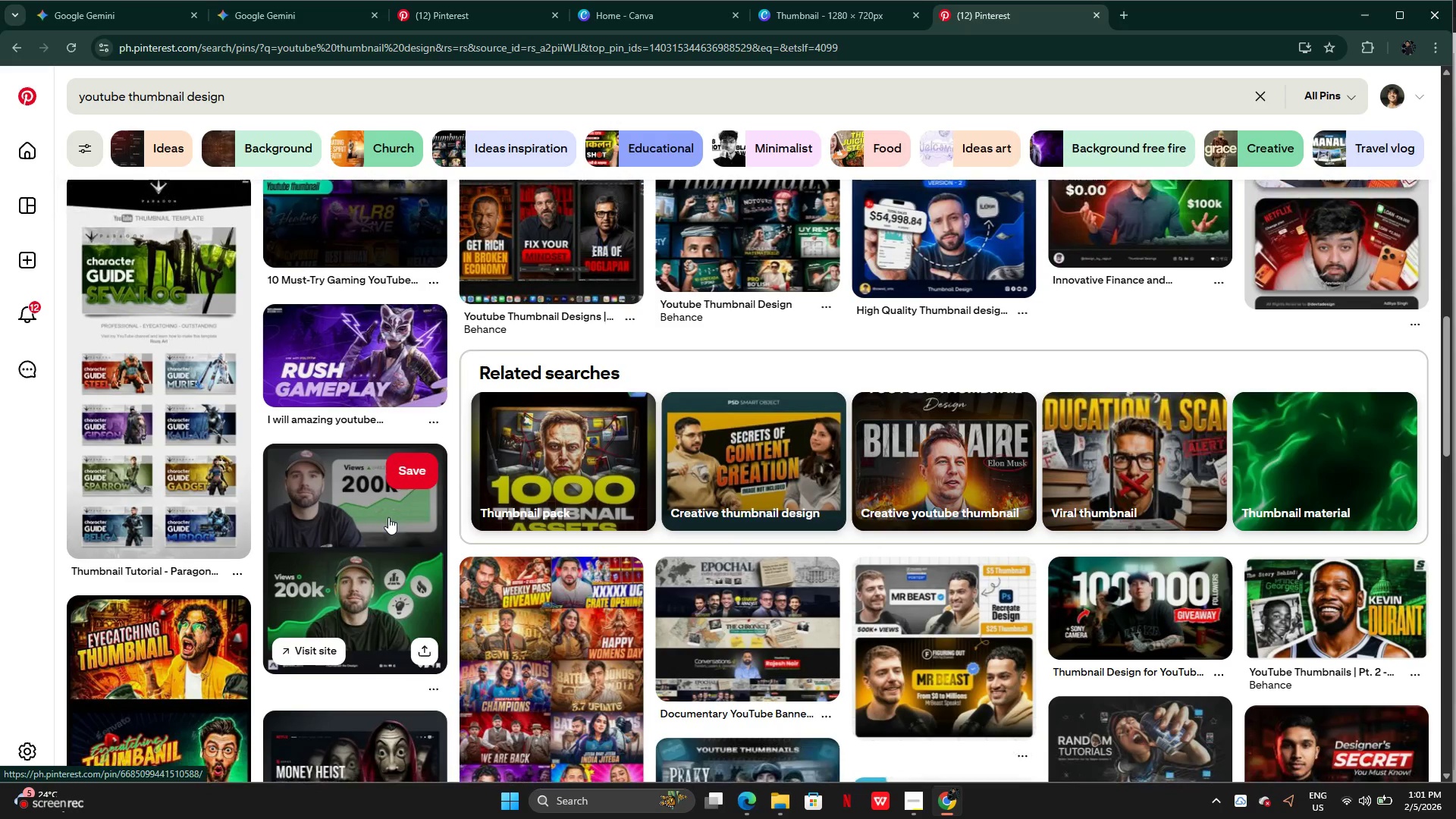 
scroll: coordinate [379, 512], scroll_direction: down, amount: 7.0
 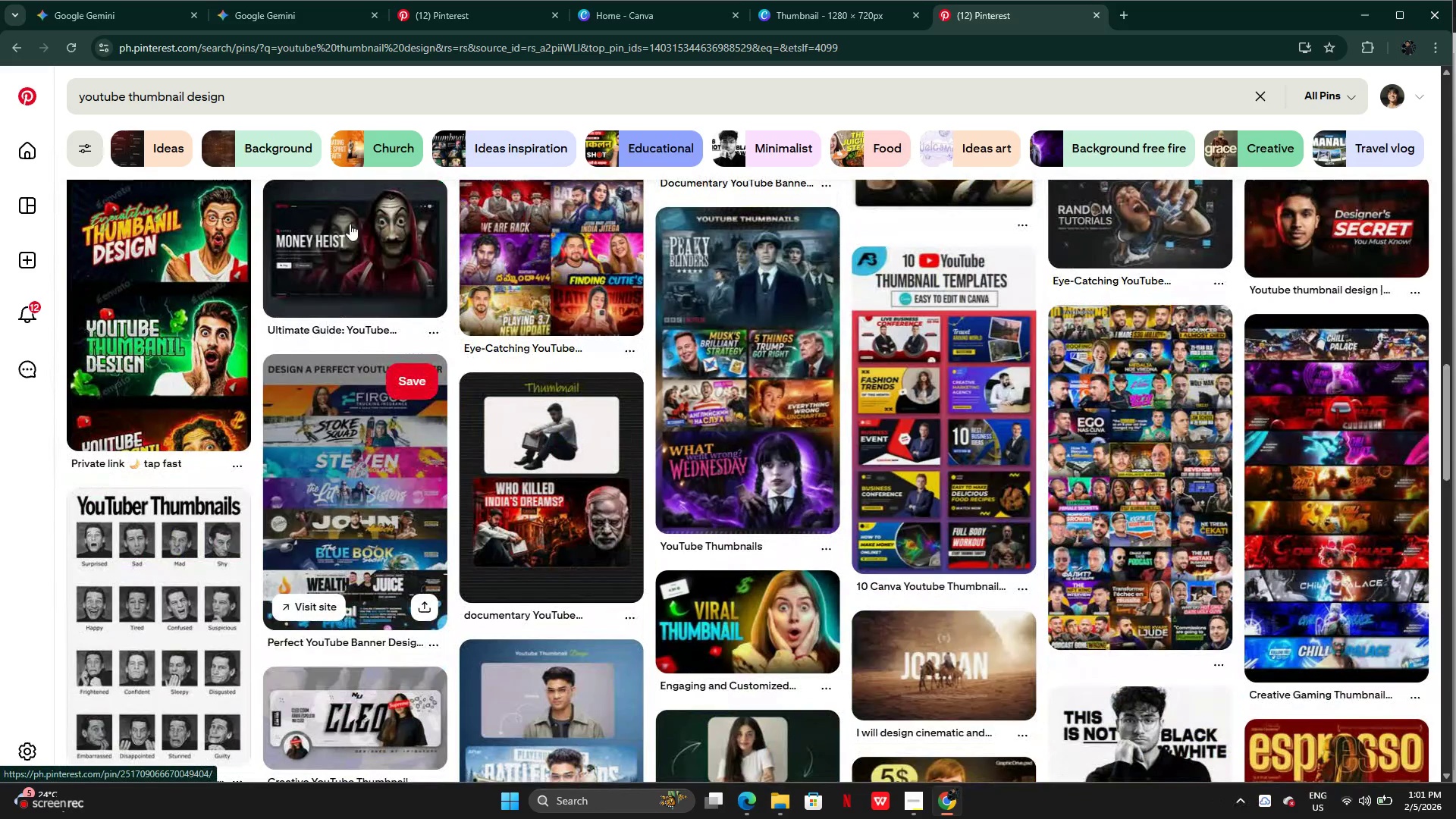 
left_click([431, 21])
 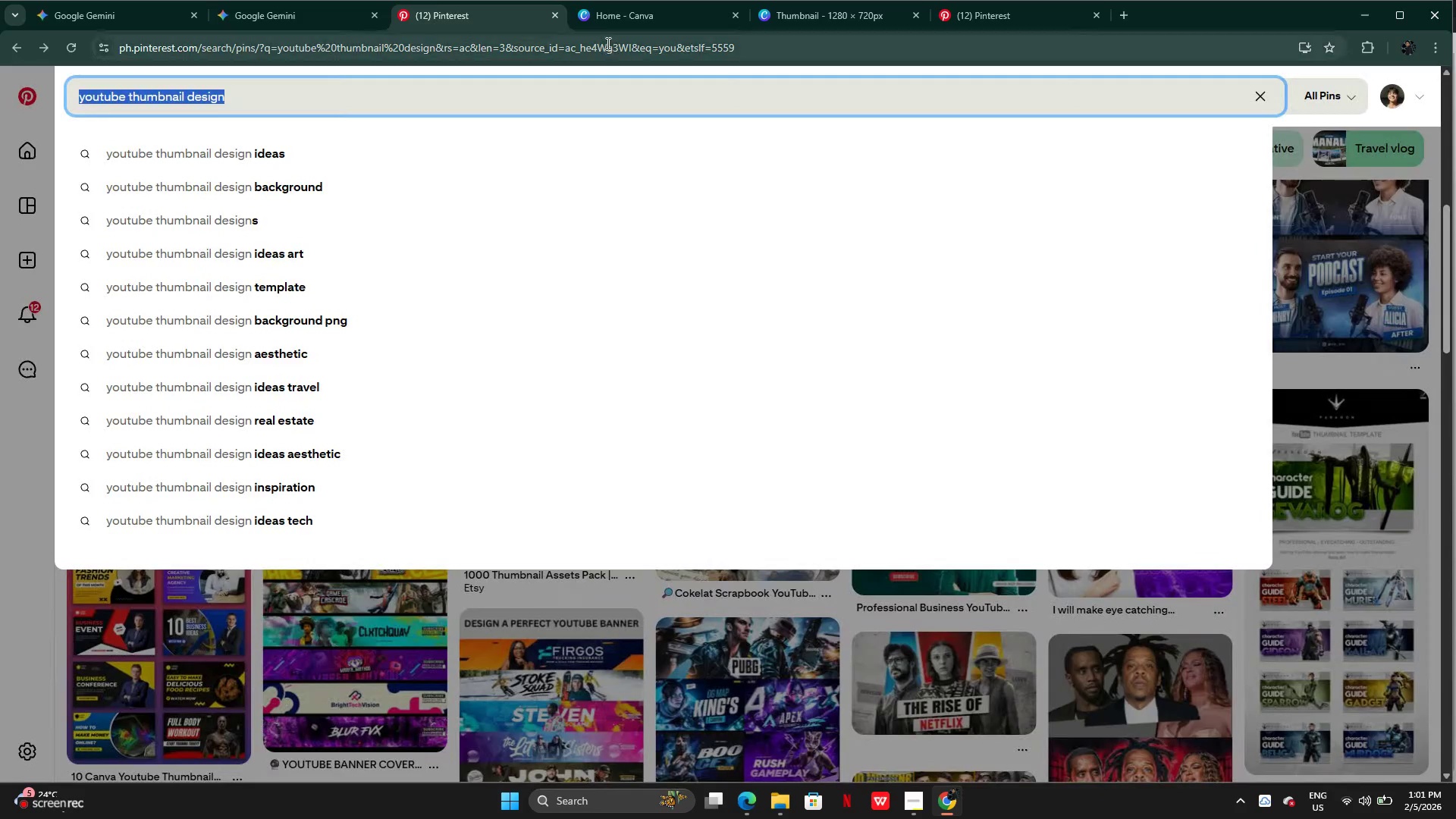 
left_click([619, 33])
 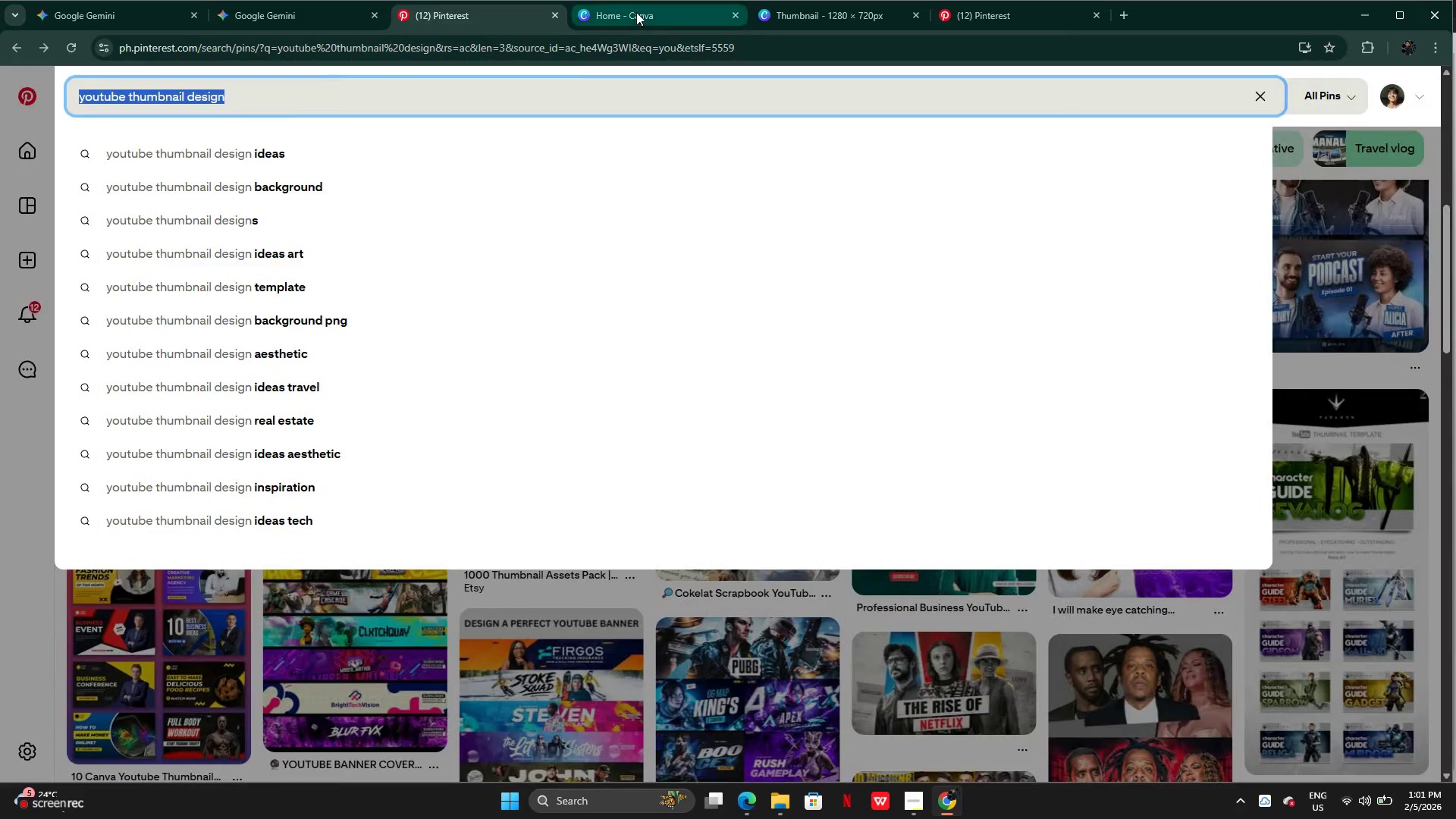 
left_click([636, 12])
 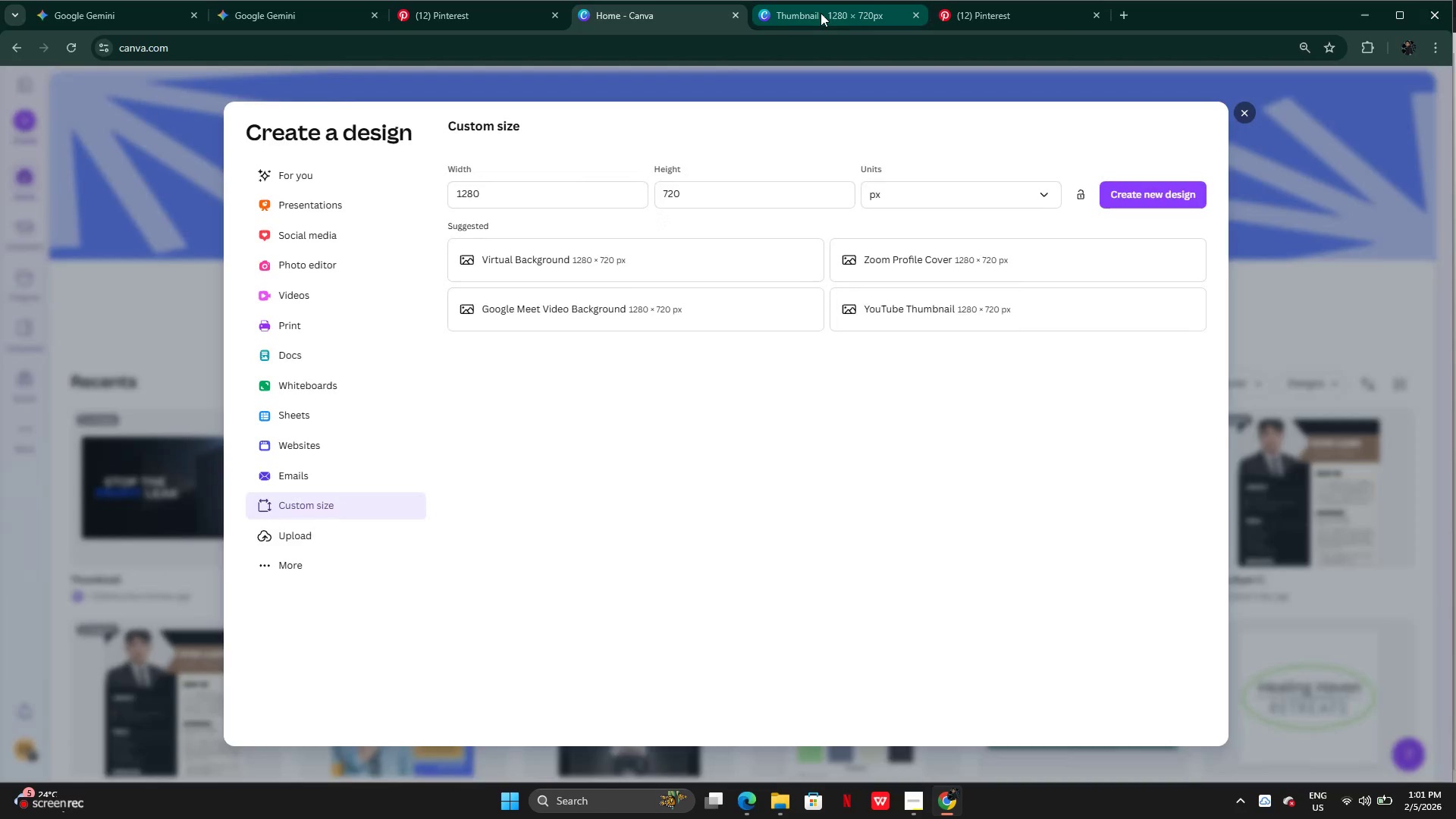 
left_click([821, 13])
 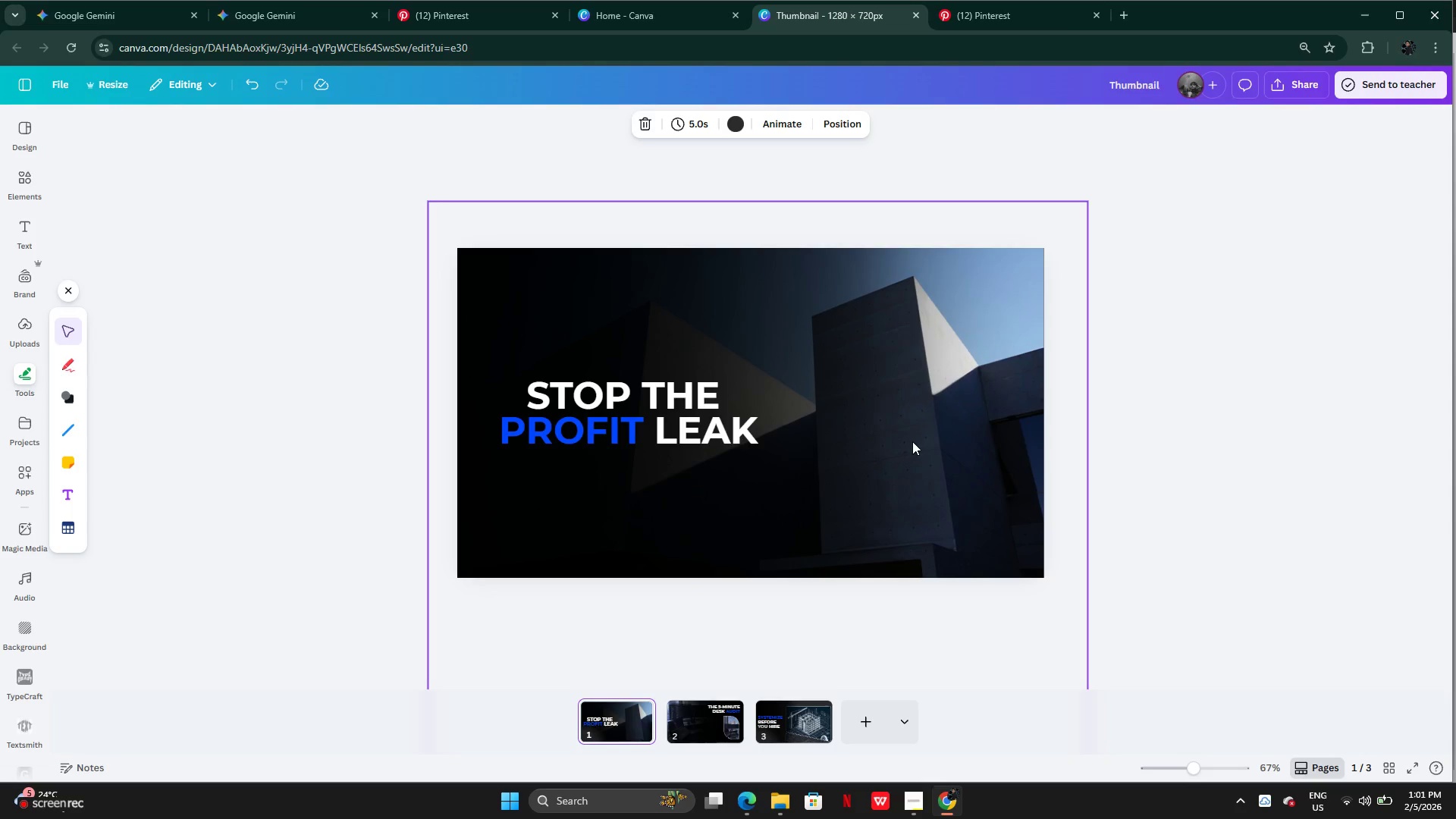 
wait(7.41)
 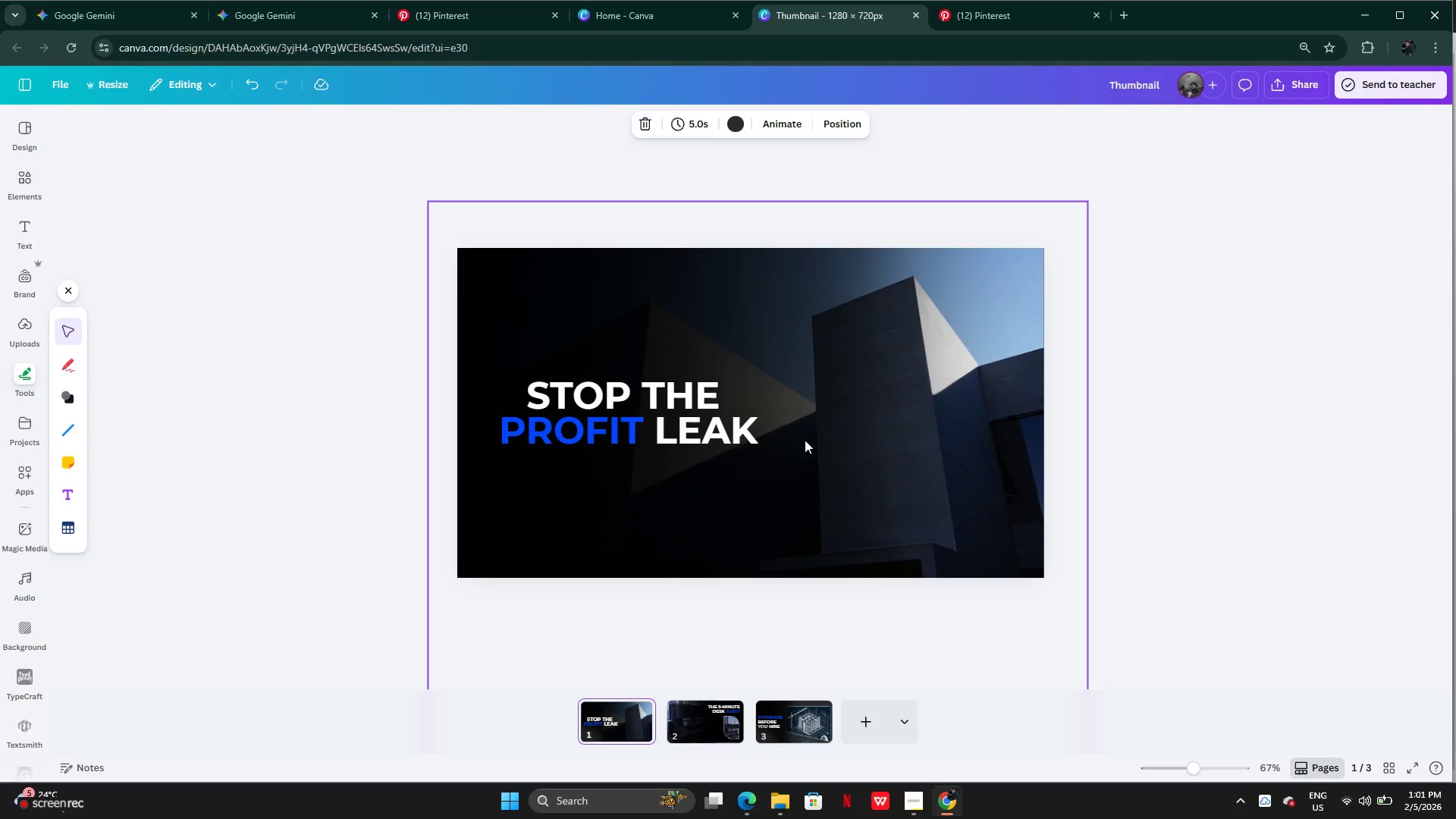 
left_click([912, 441])
 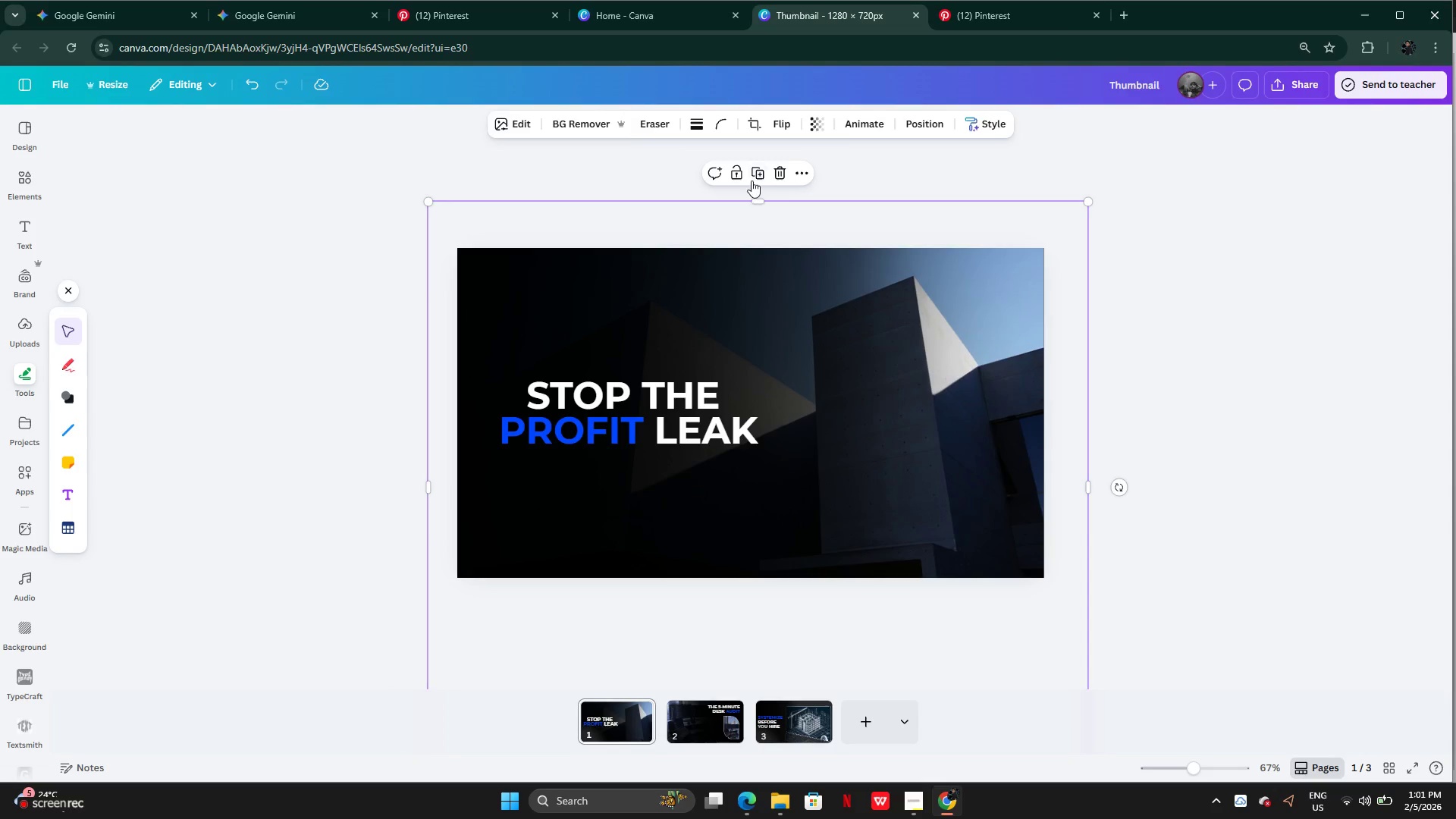 
left_click([758, 177])
 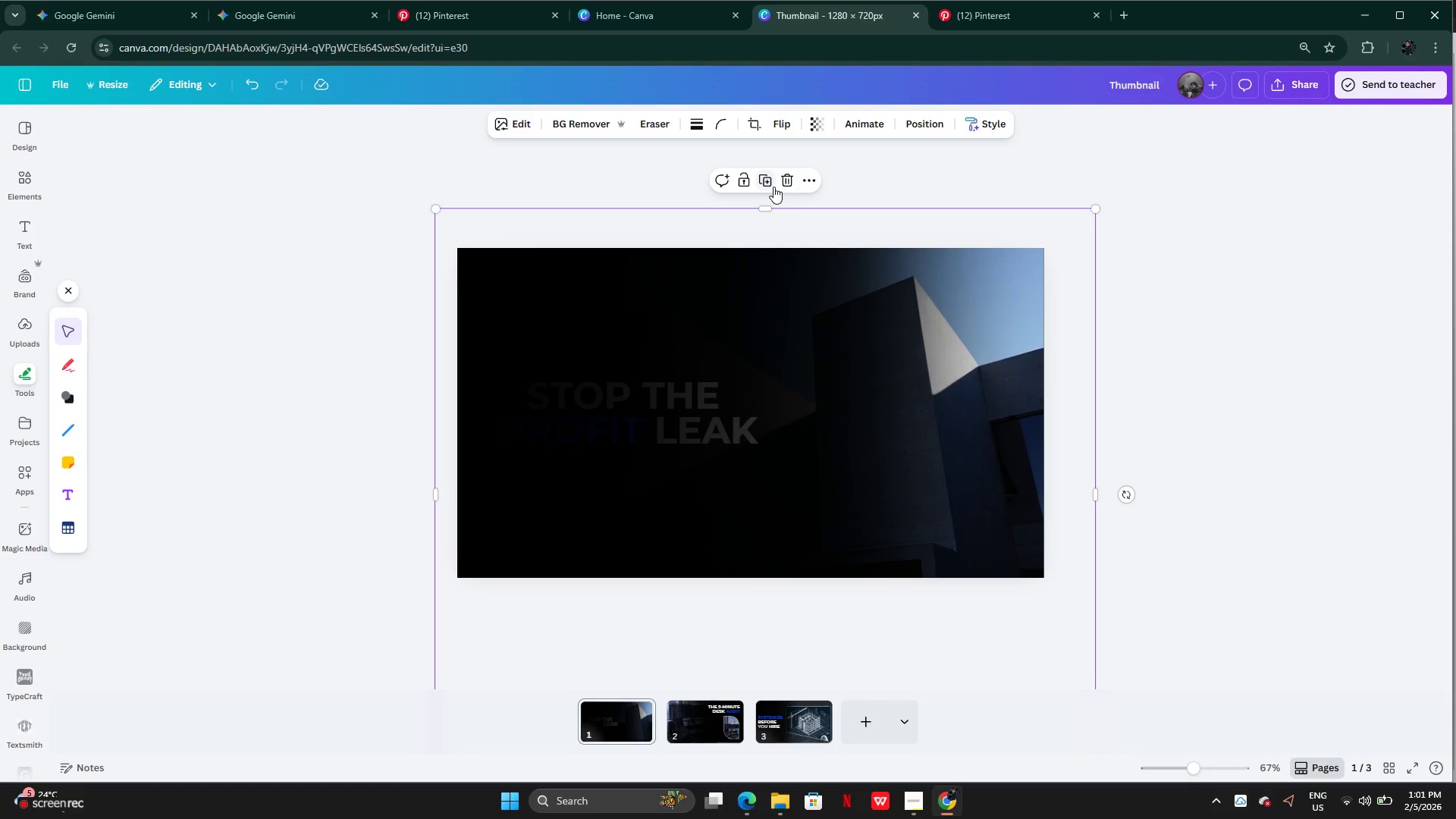 
key(Control+Z)
 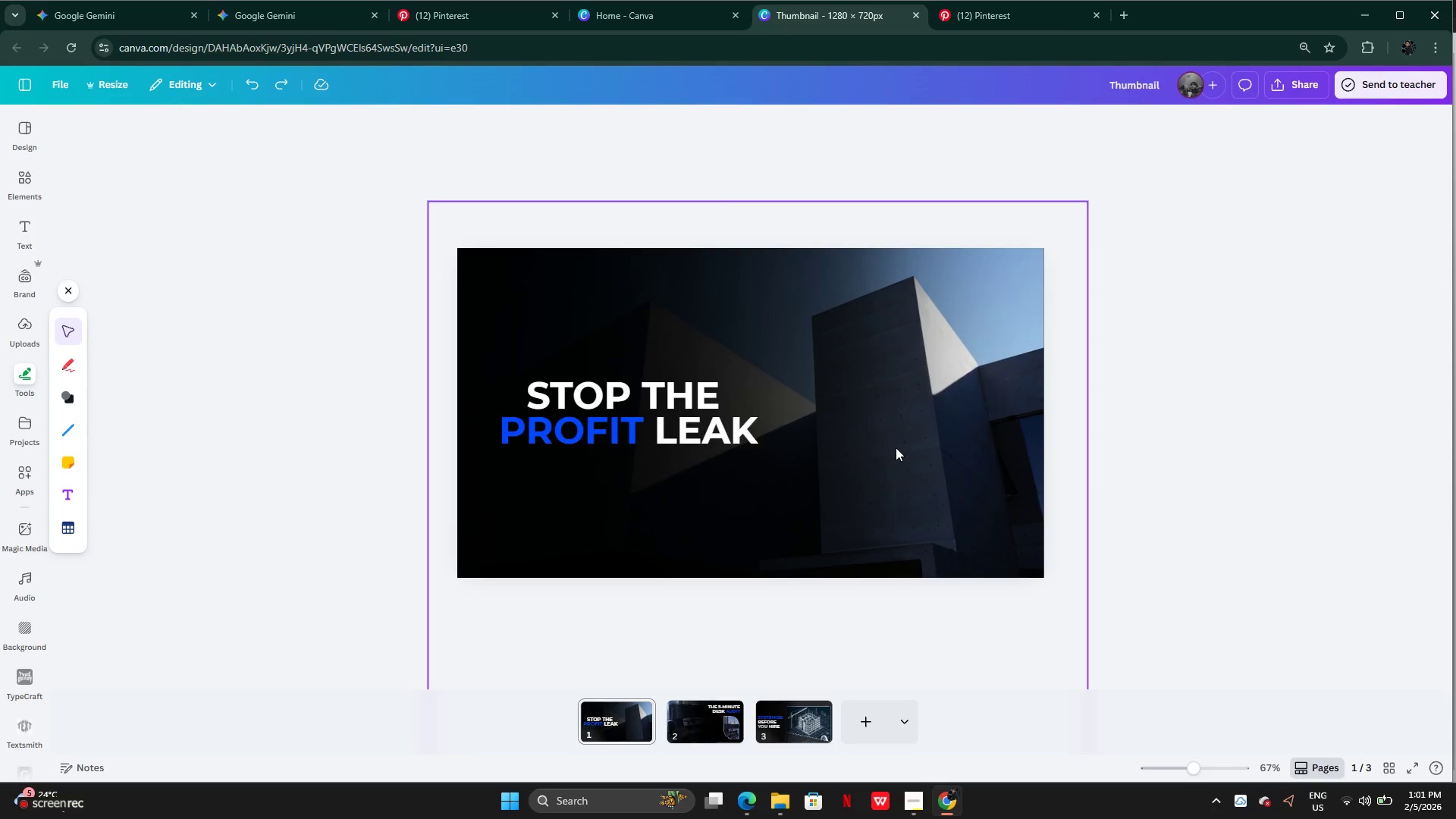 
left_click([898, 450])
 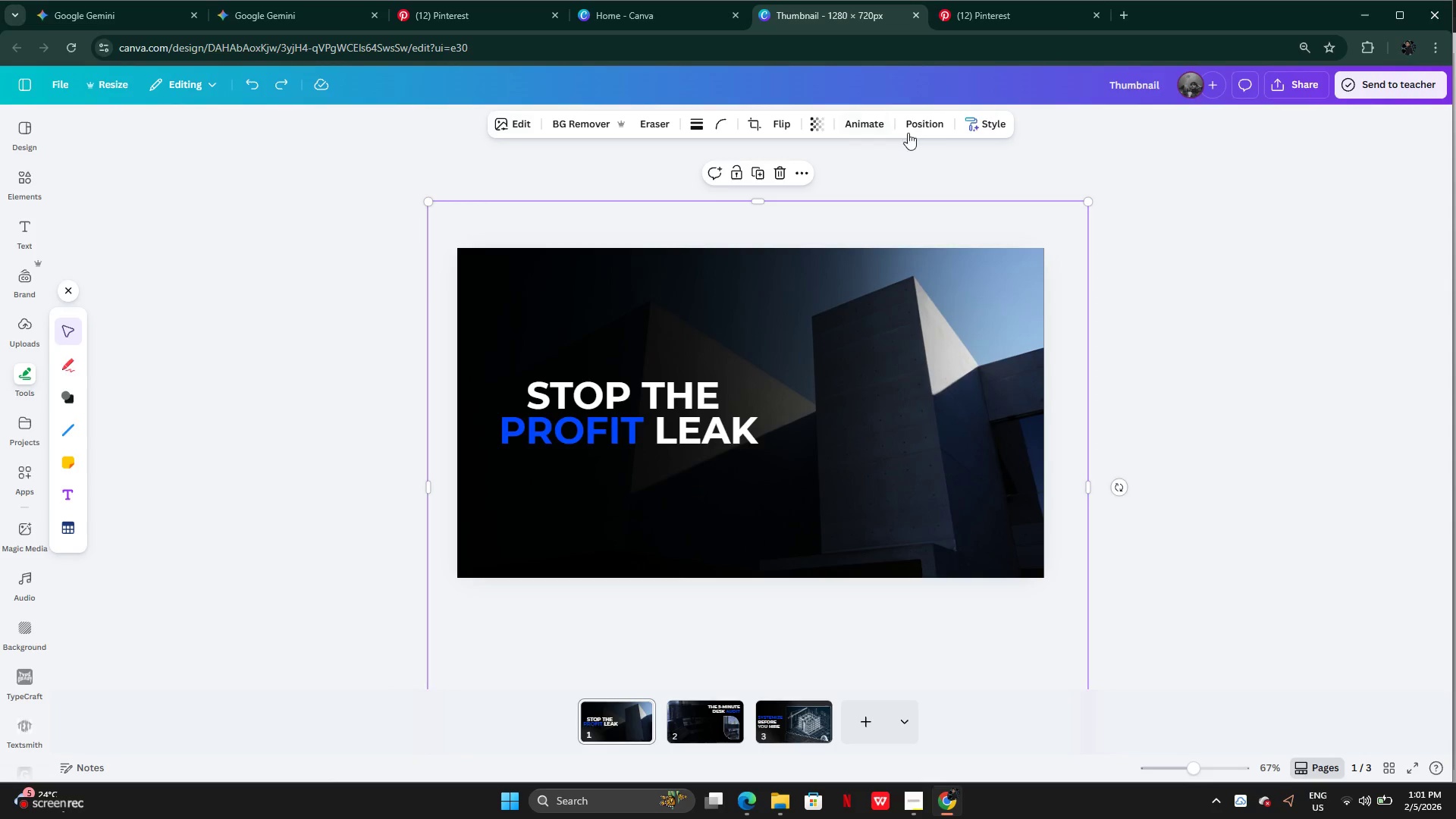 
left_click([915, 125])
 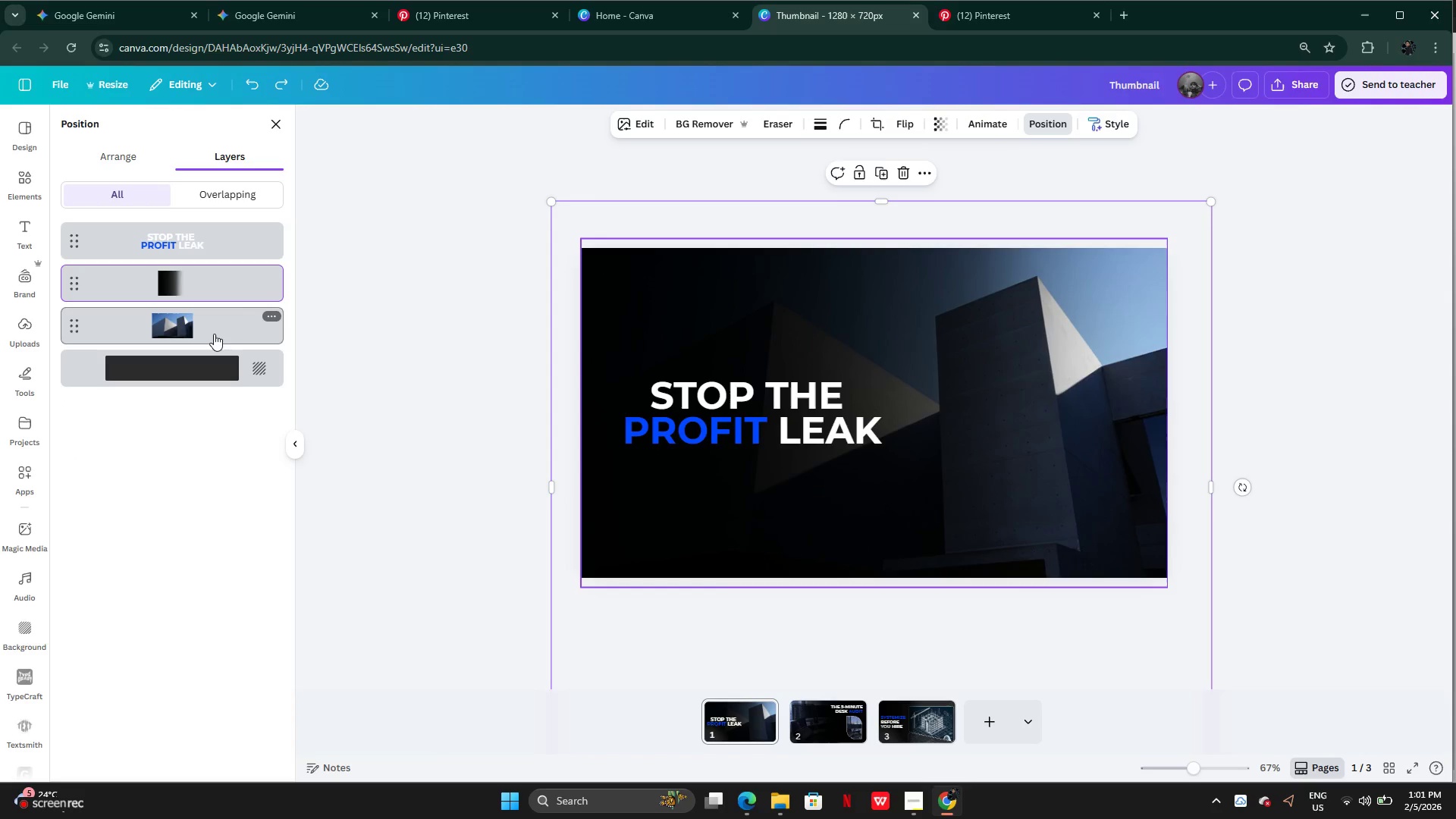 
left_click([214, 334])
 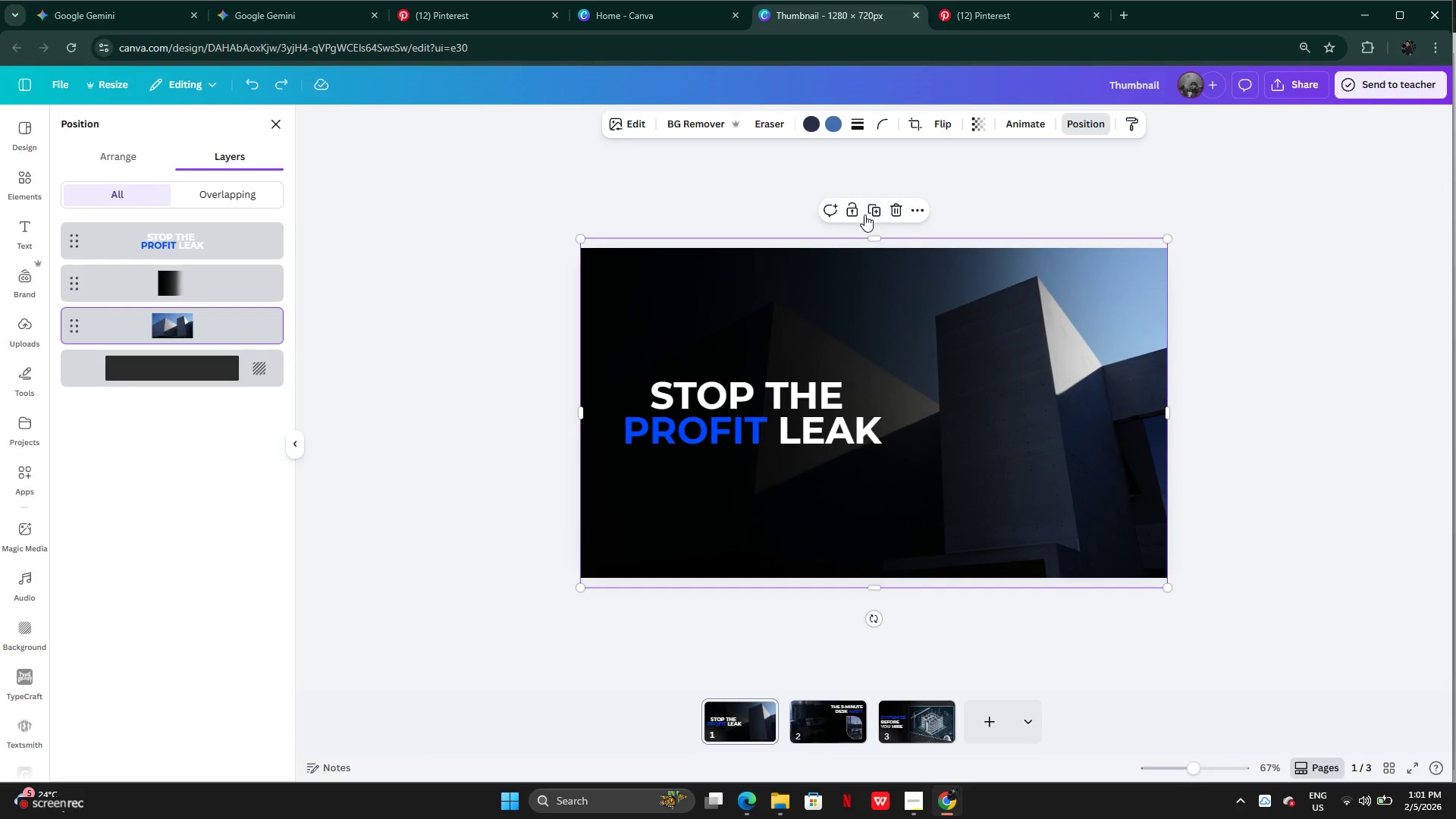 
left_click([870, 214])
 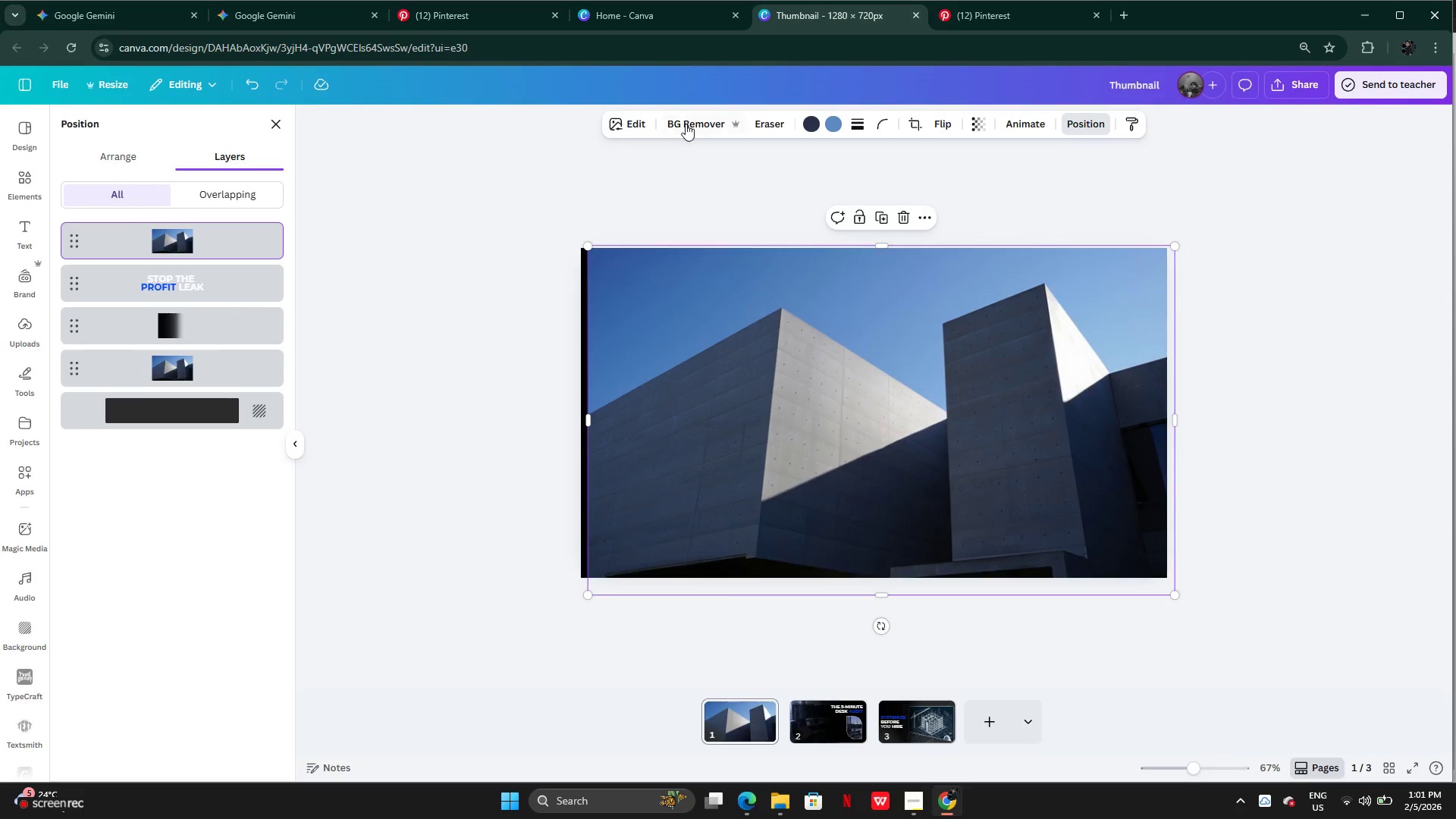 
left_click([689, 127])
 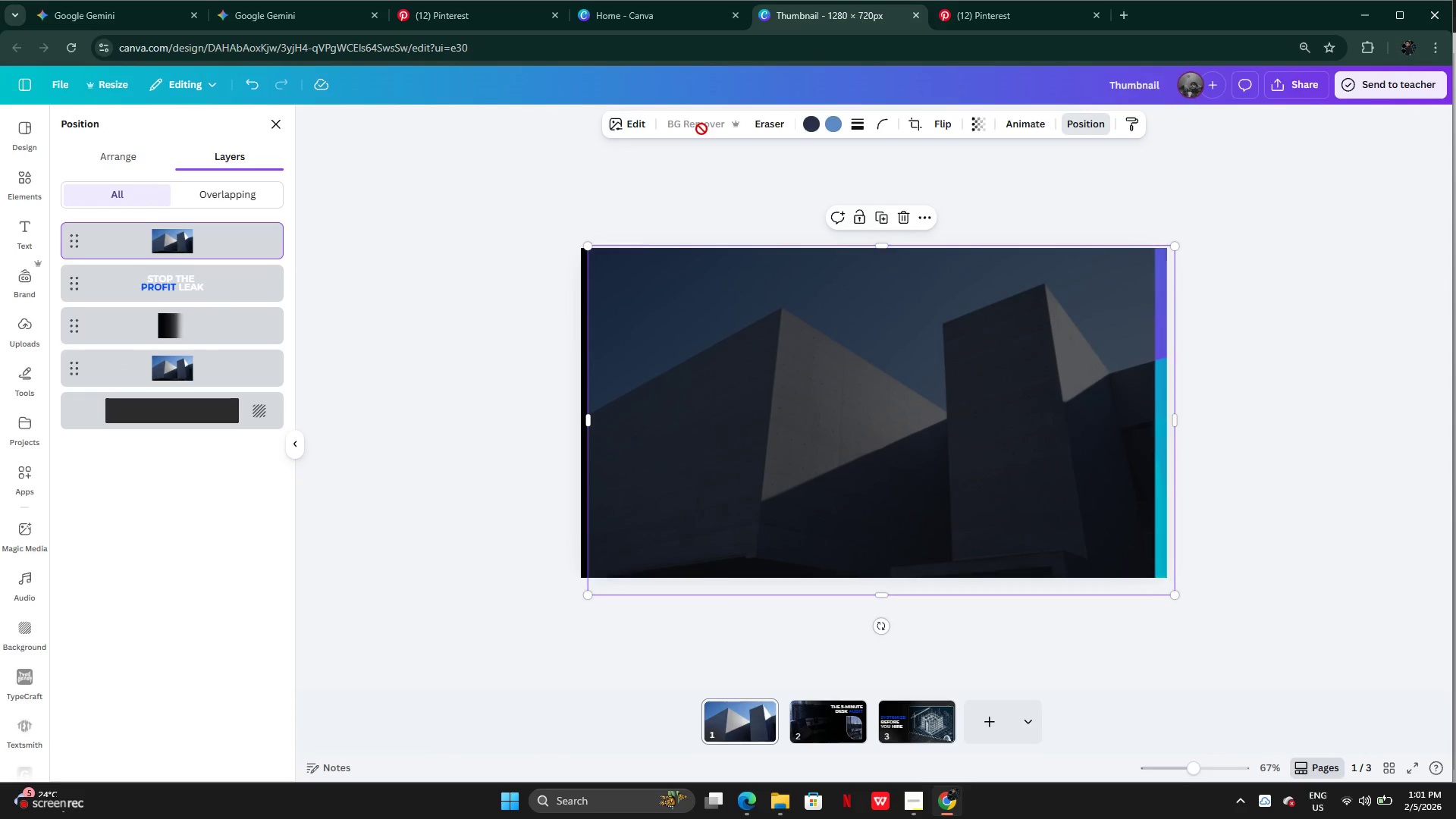 
wait(8.42)
 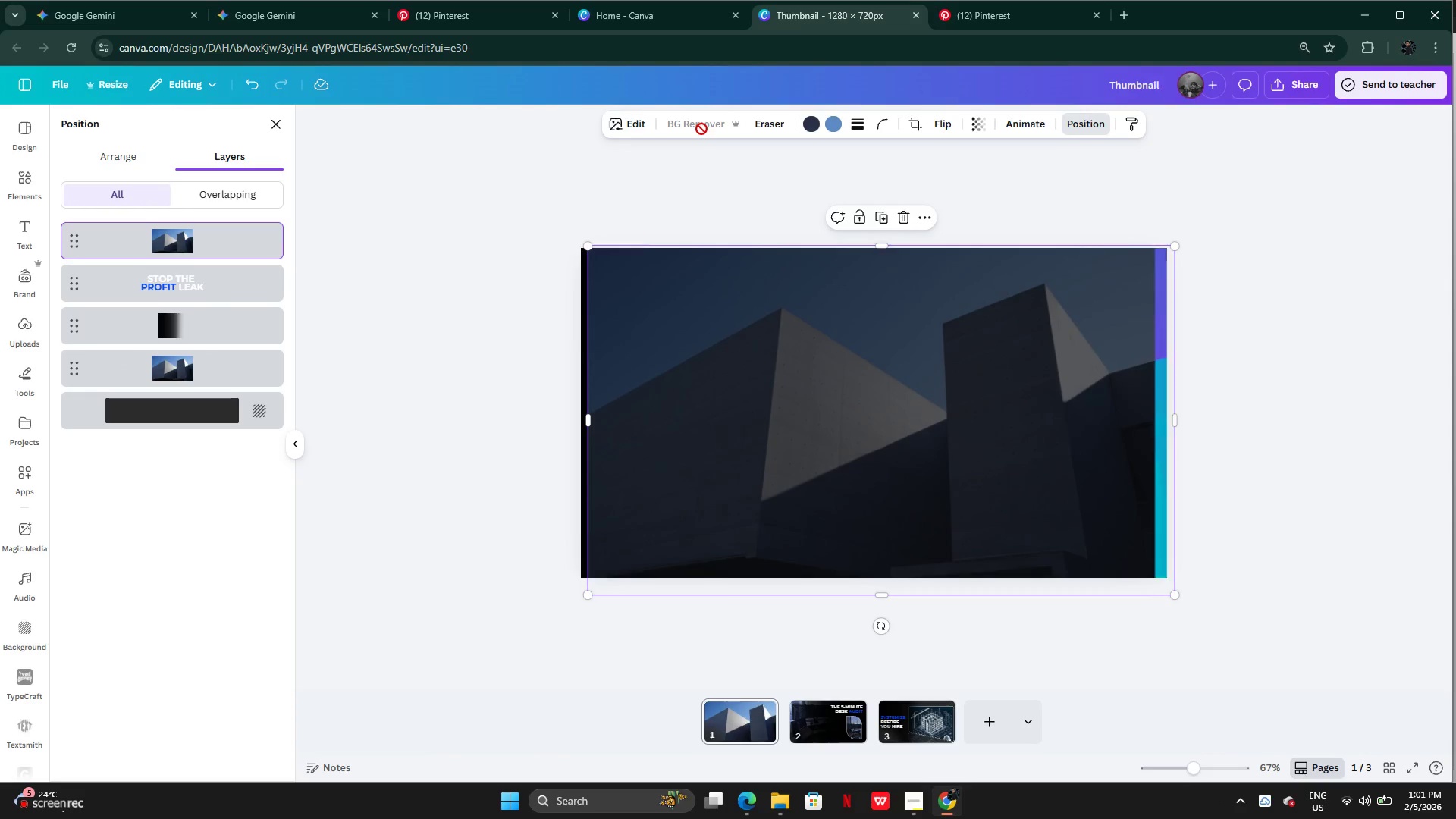 
left_click_drag(start_coordinate=[225, 249], to_coordinate=[233, 353])
 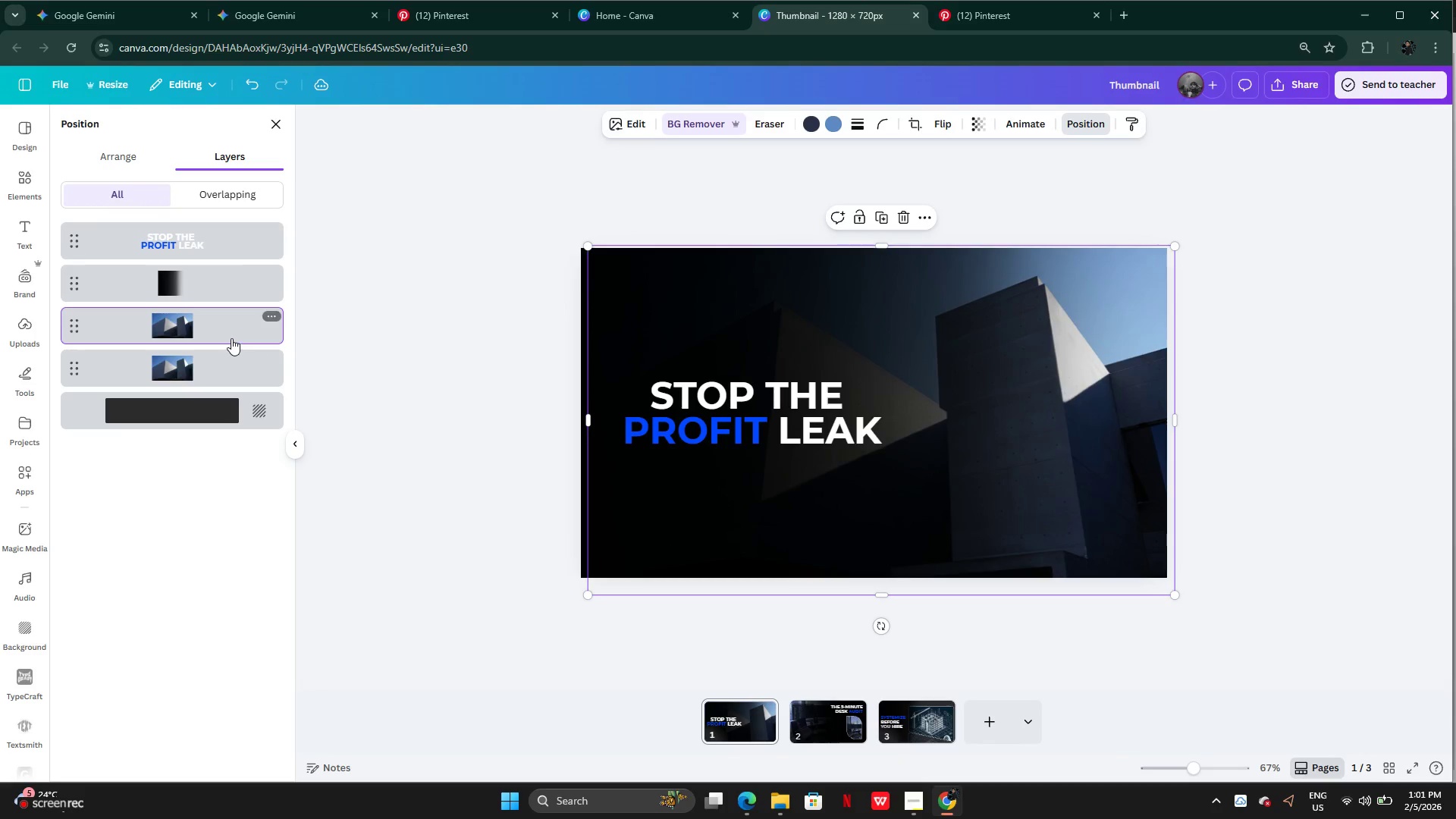 
left_click_drag(start_coordinate=[223, 334], to_coordinate=[213, 282])
 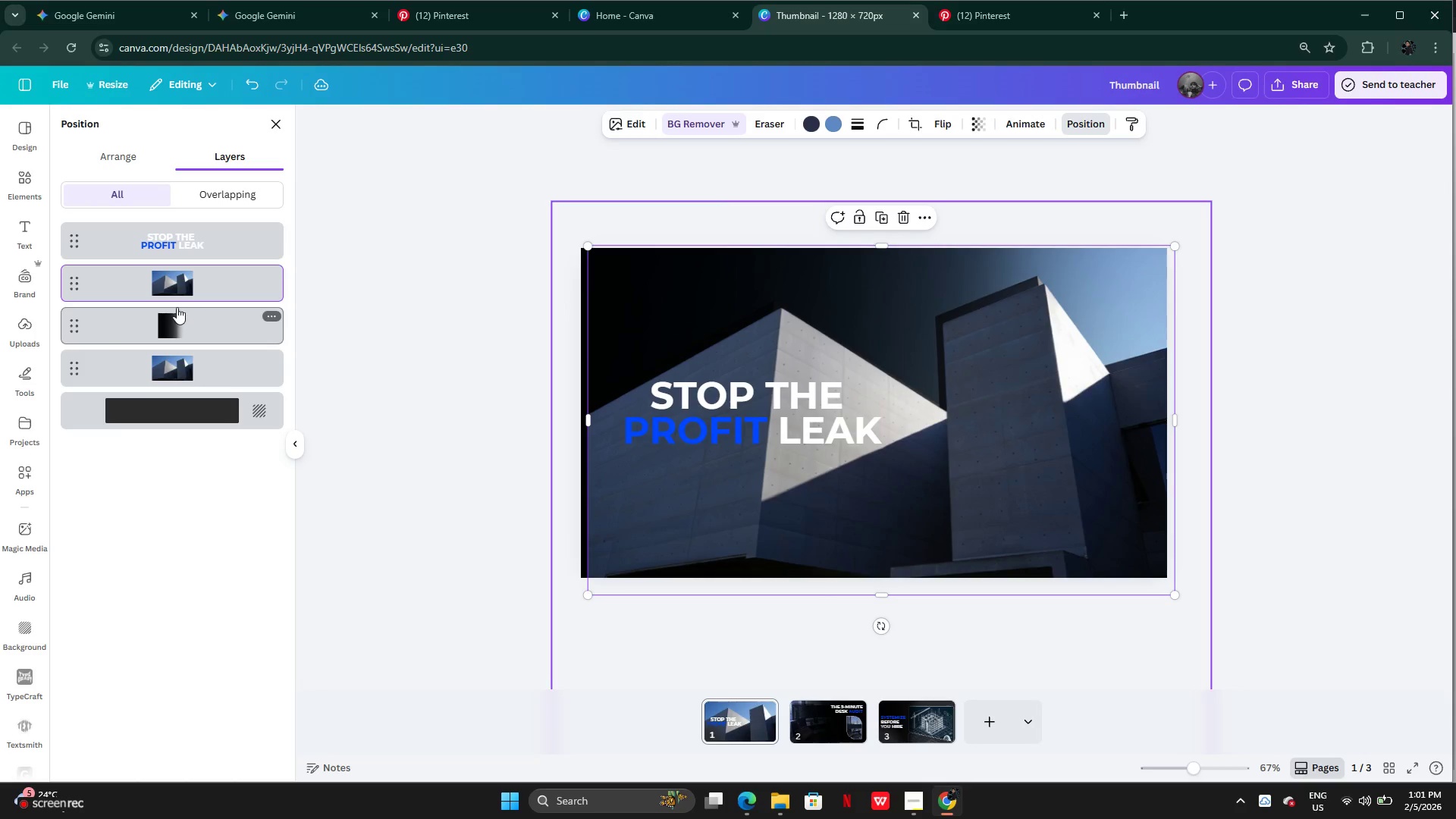 
left_click_drag(start_coordinate=[189, 287], to_coordinate=[196, 345])
 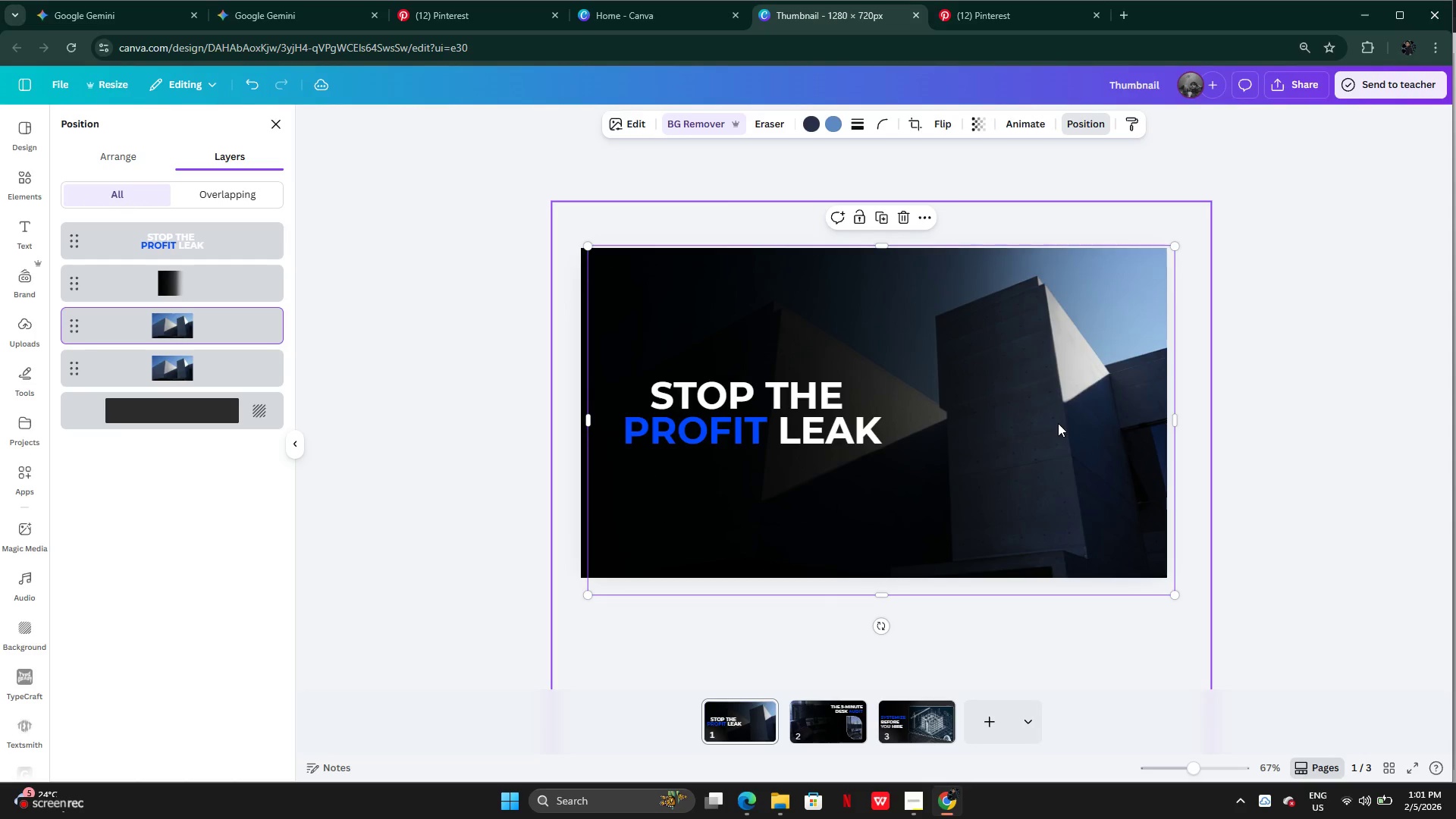 
left_click_drag(start_coordinate=[1058, 423], to_coordinate=[1081, 400])
 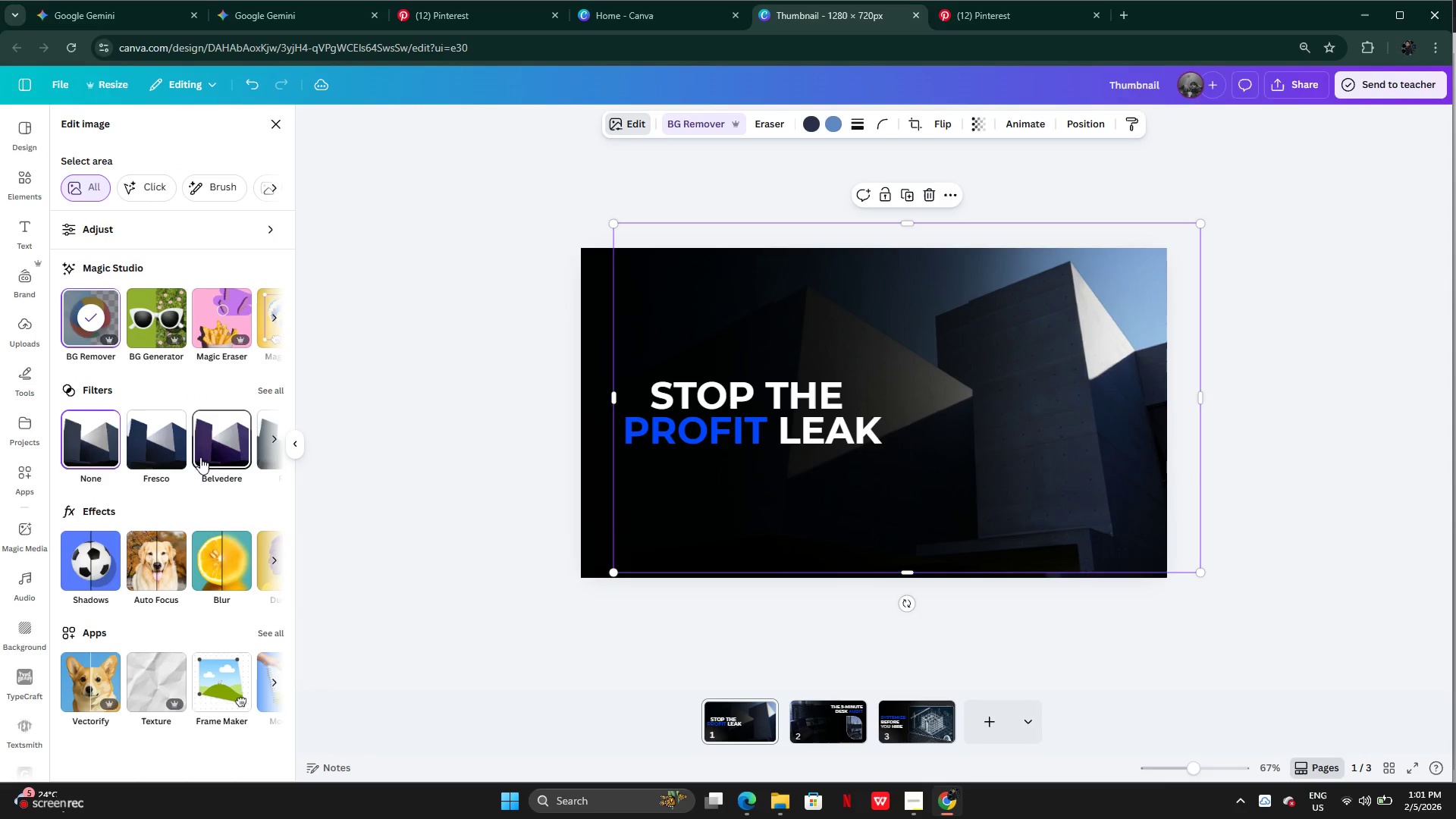 
left_click([263, 394])
 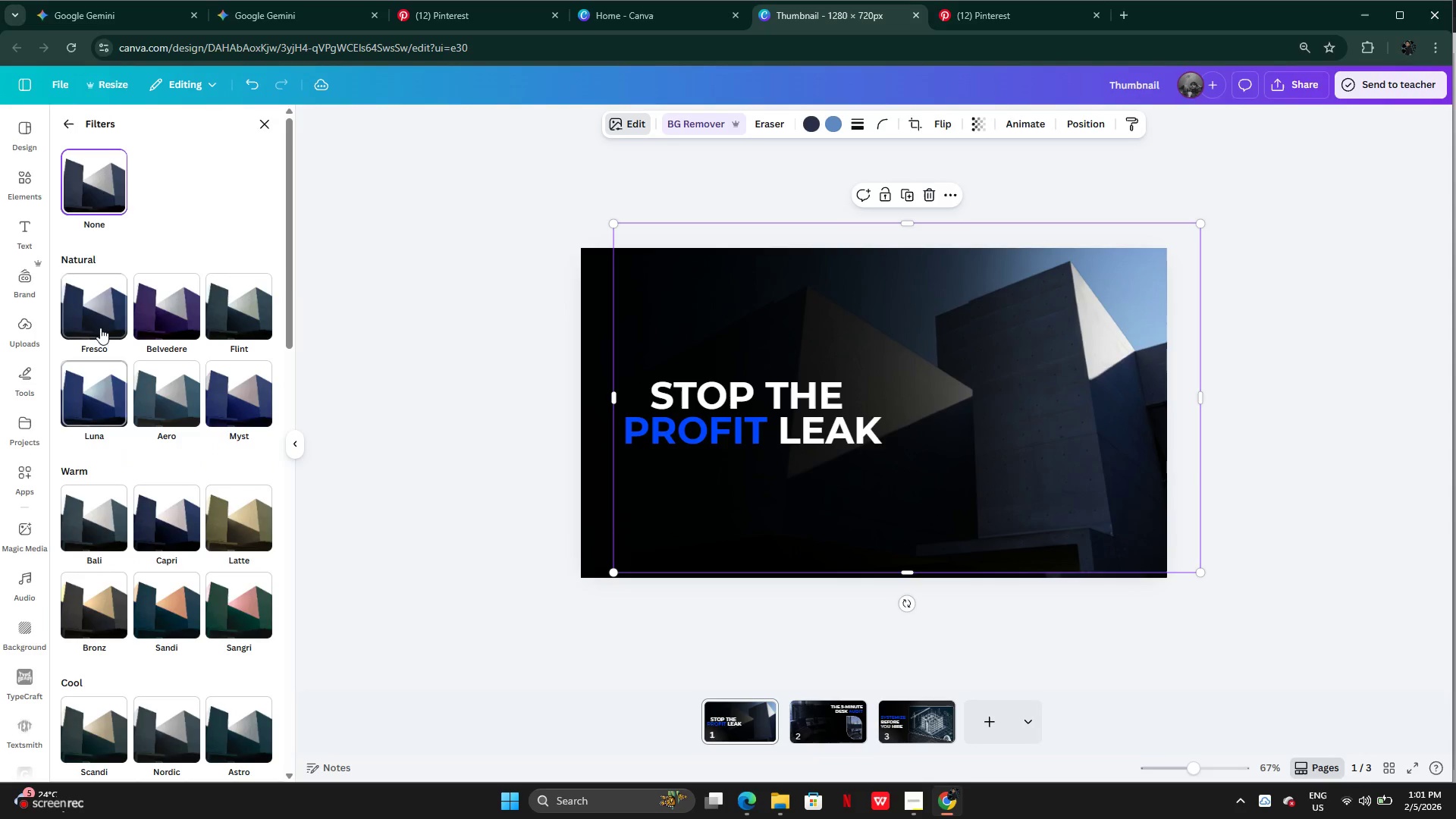 
left_click([102, 314])
 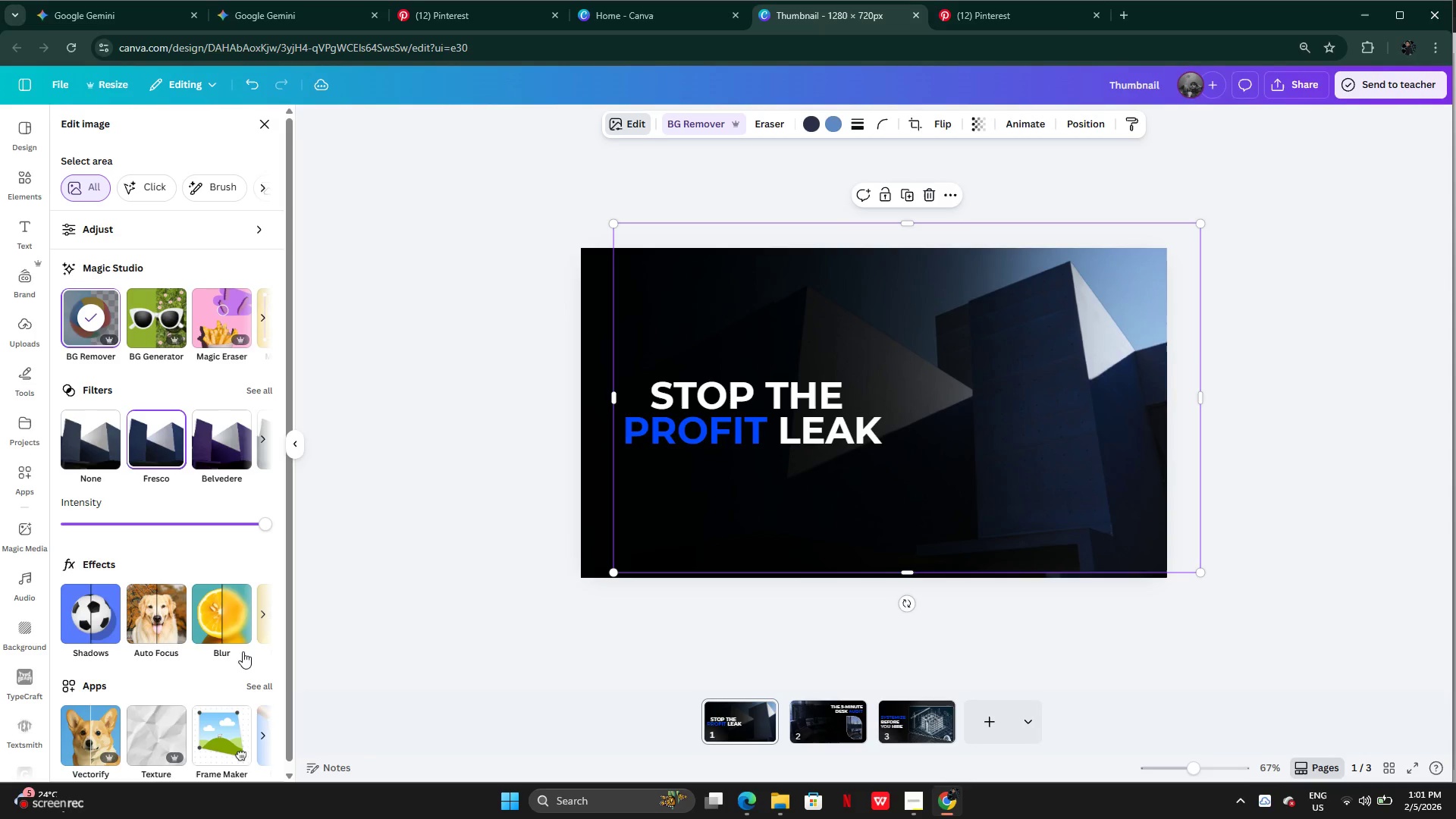 
left_click([266, 738])
 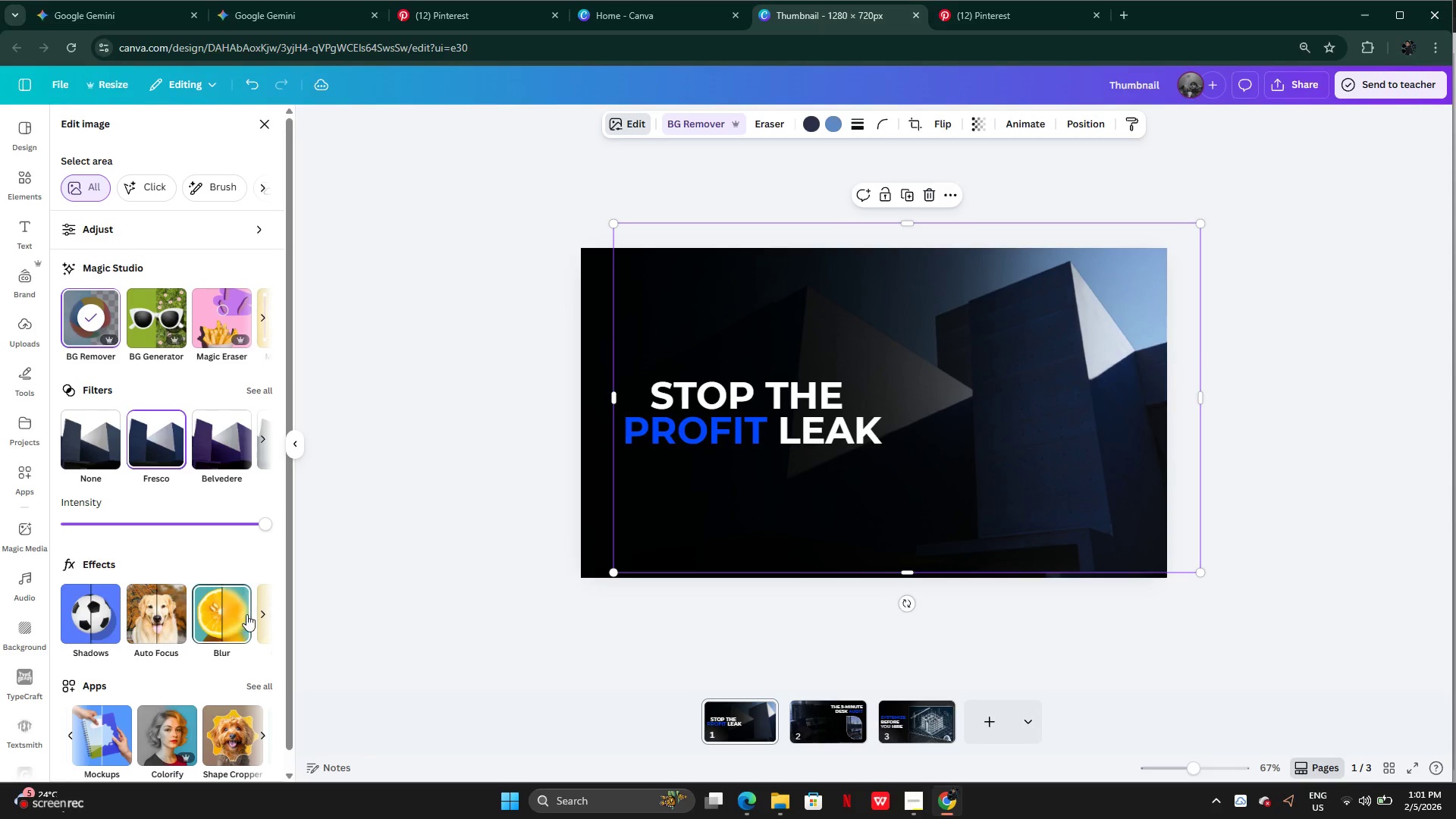 
left_click([253, 610])
 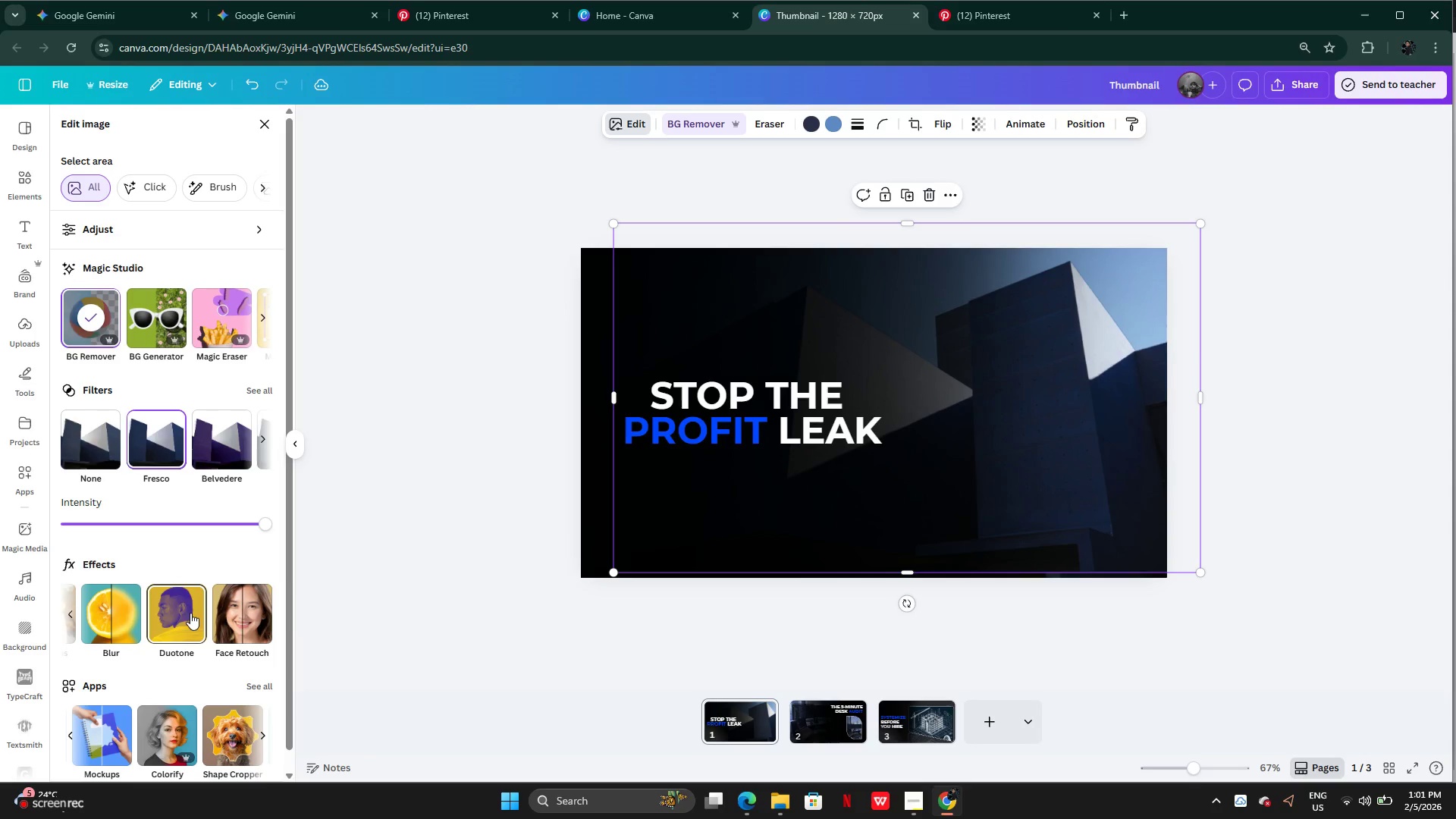 
left_click([187, 613])
 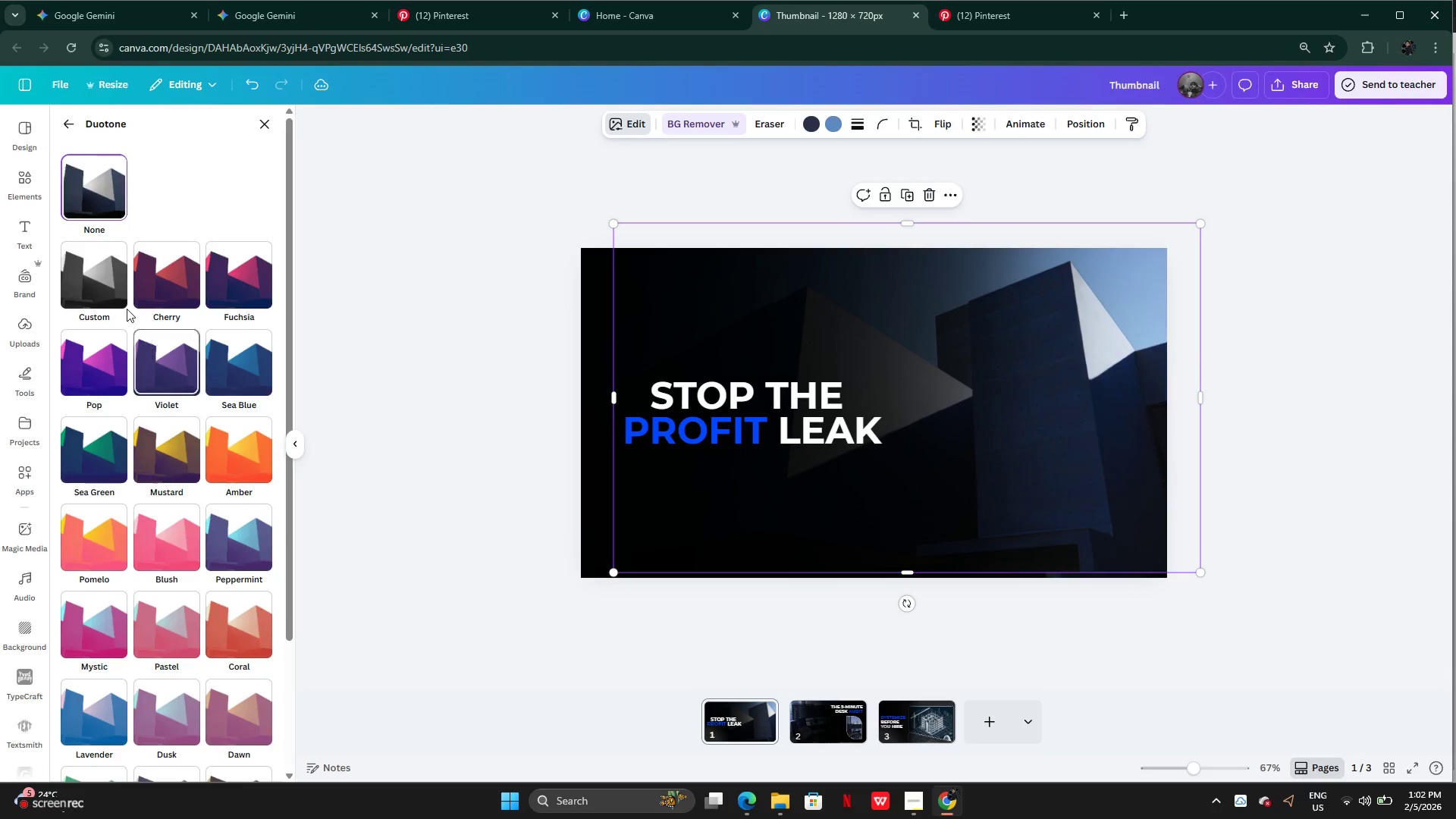 
left_click([102, 287])
 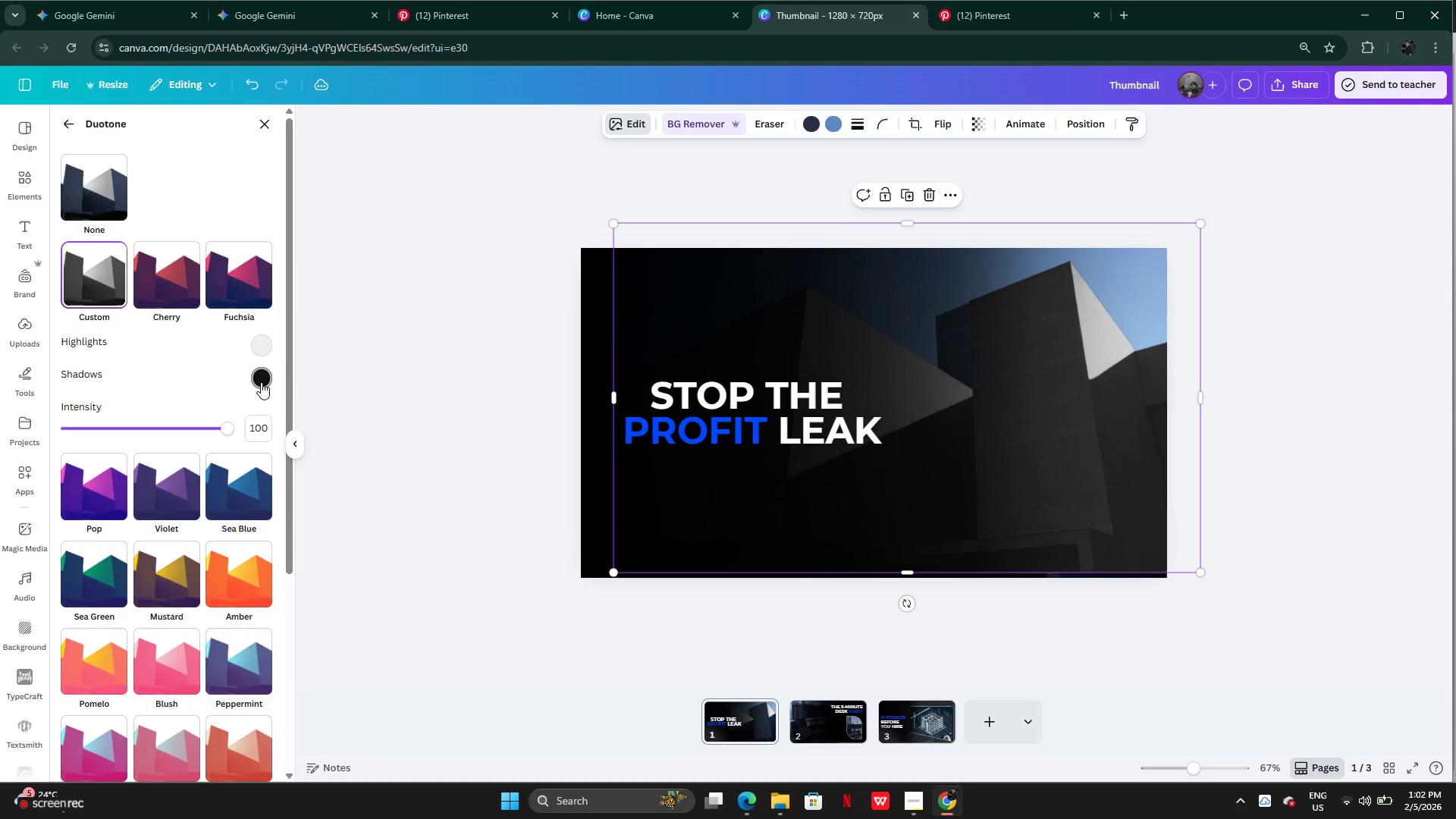 
left_click([262, 378])
 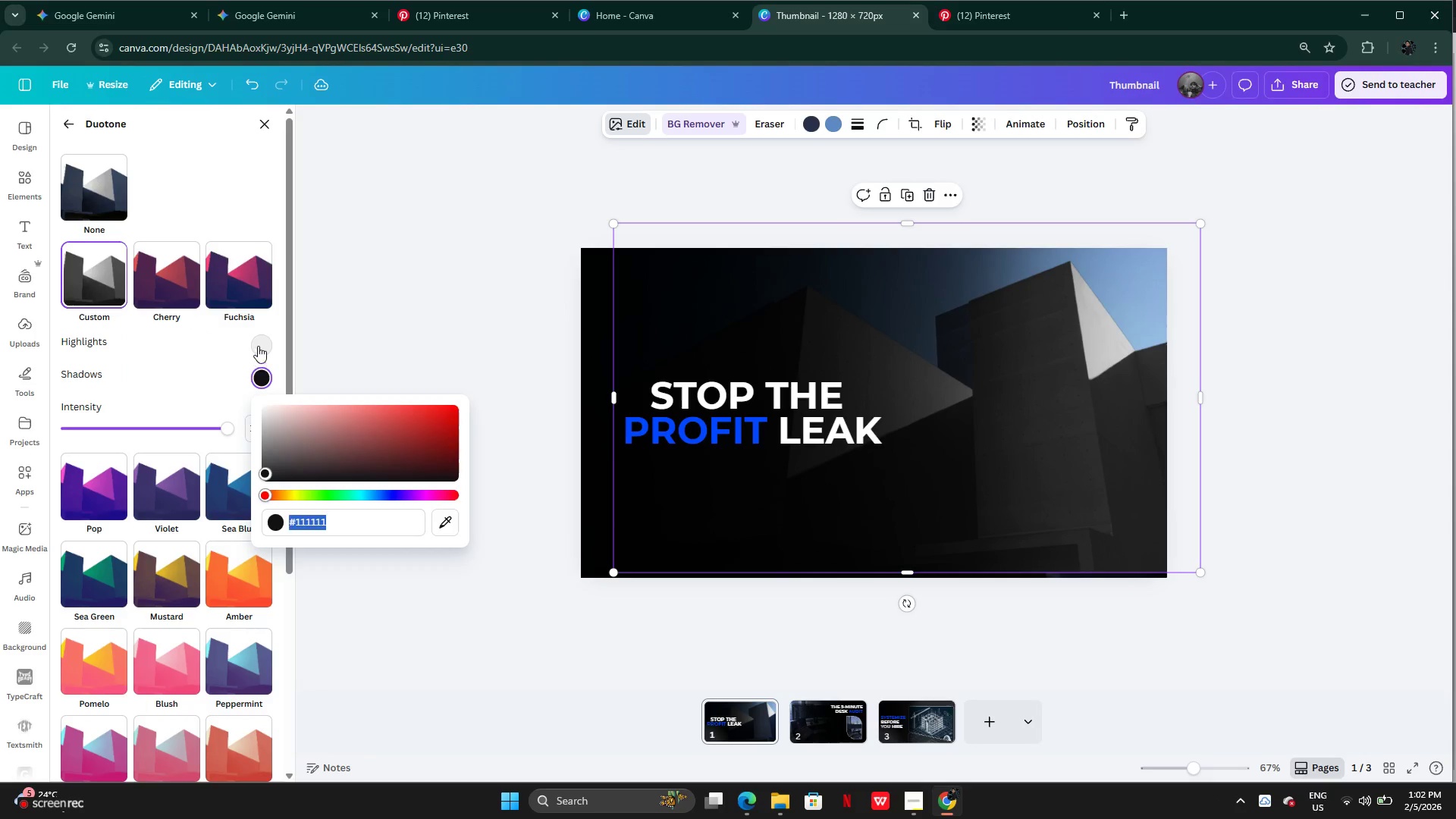 
left_click_drag(start_coordinate=[277, 472], to_coordinate=[241, 516])
 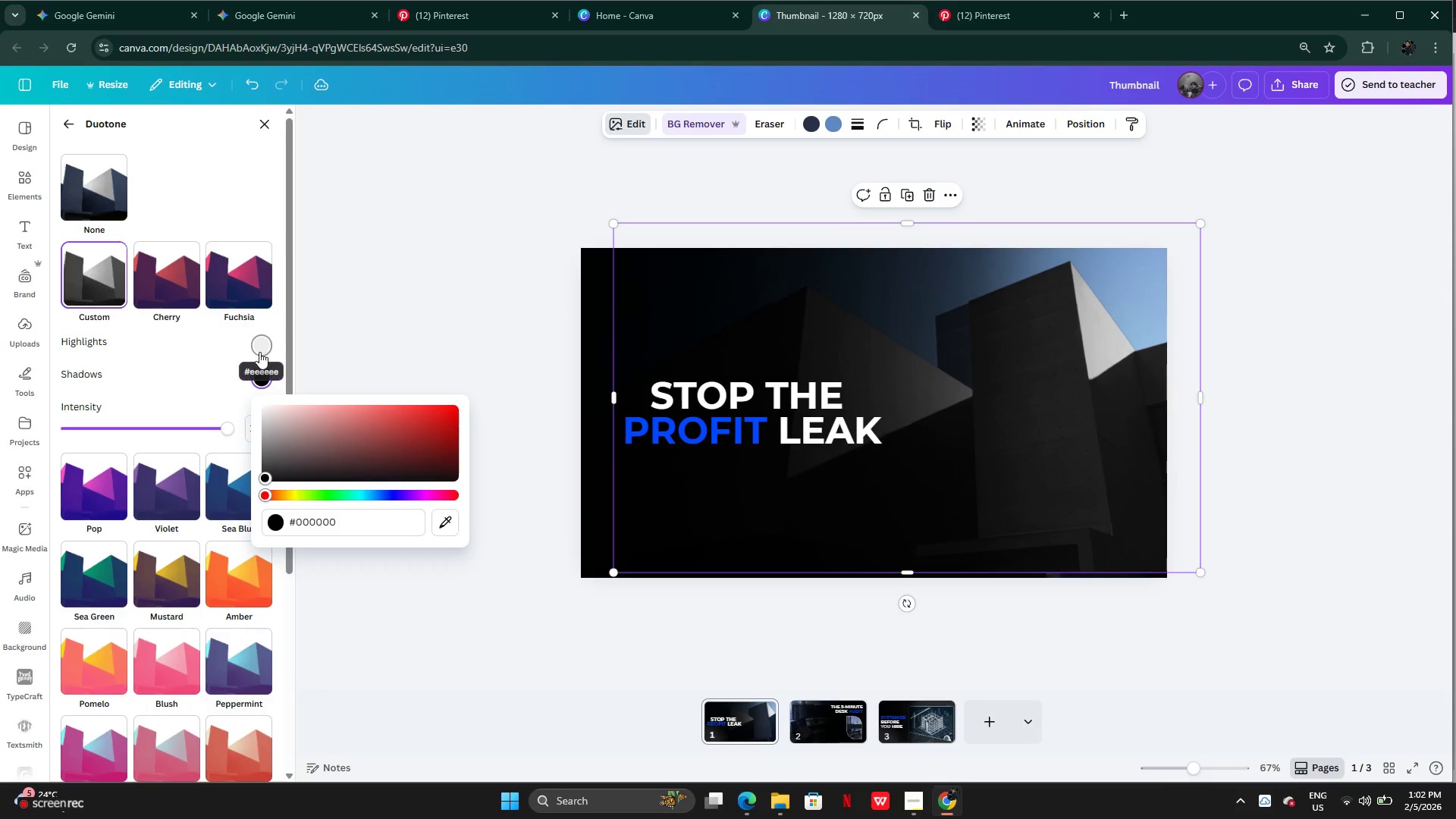 
left_click([259, 352])
 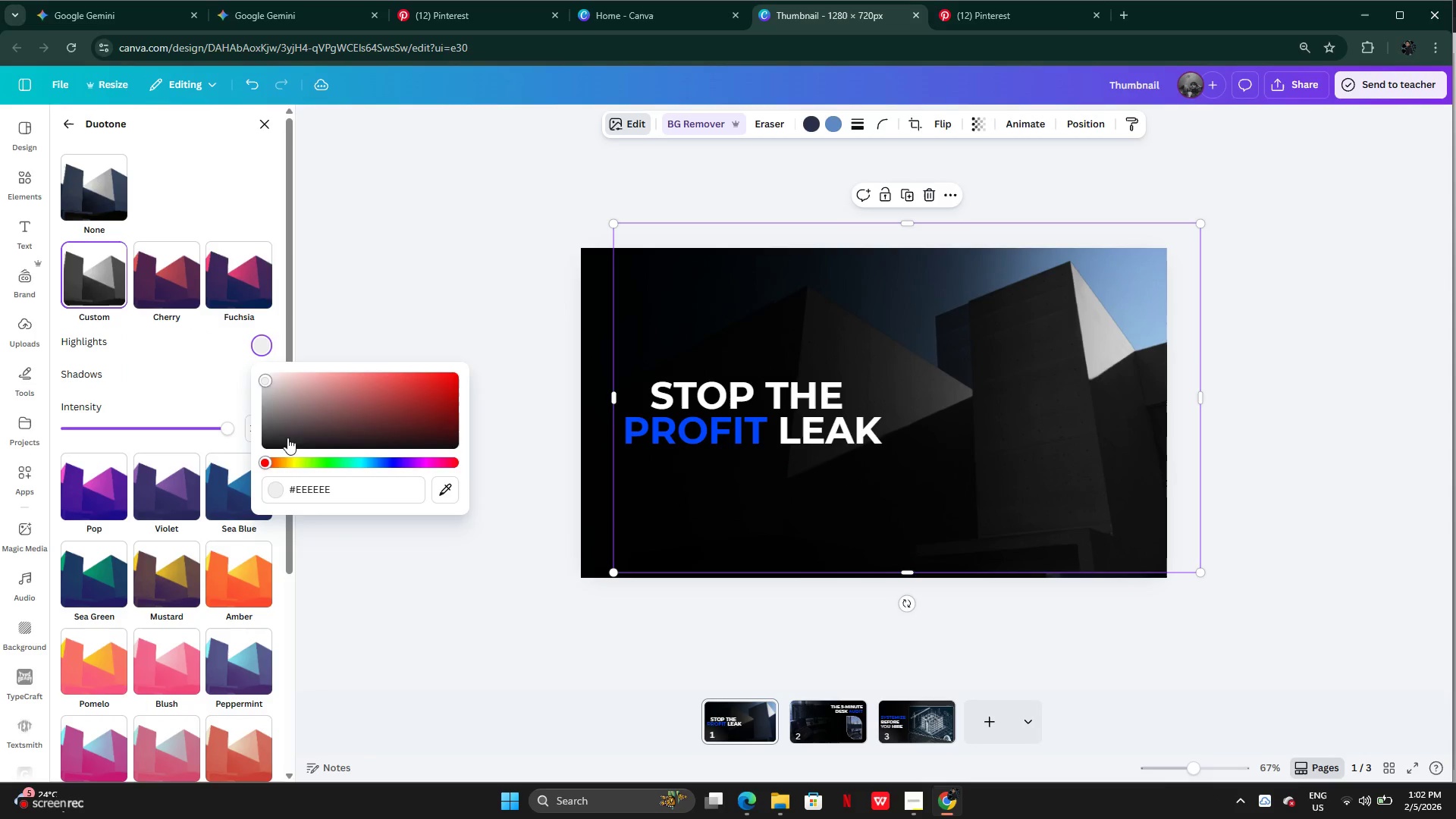 
left_click_drag(start_coordinate=[286, 423], to_coordinate=[207, 488])
 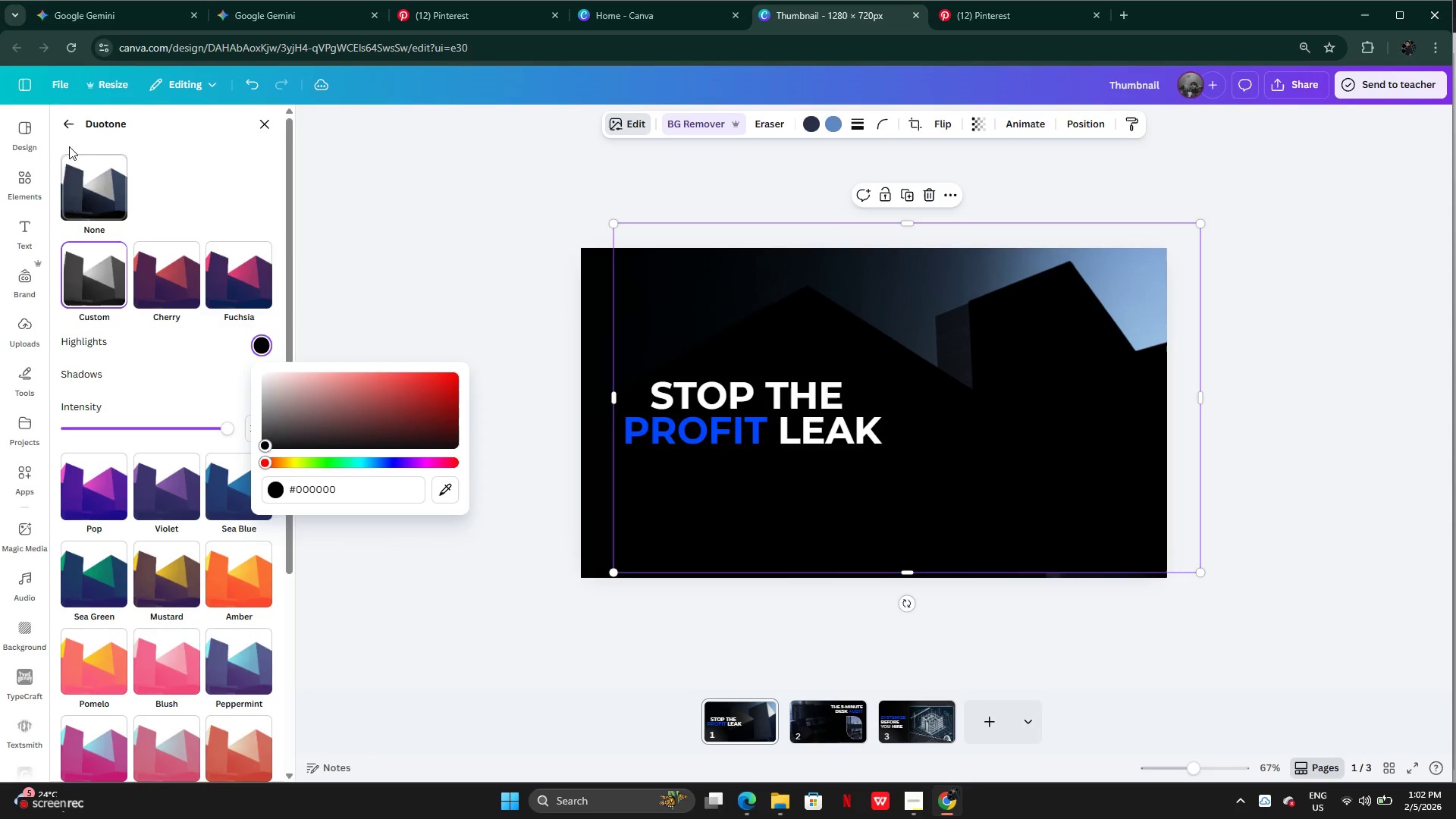 
left_click([66, 124])
 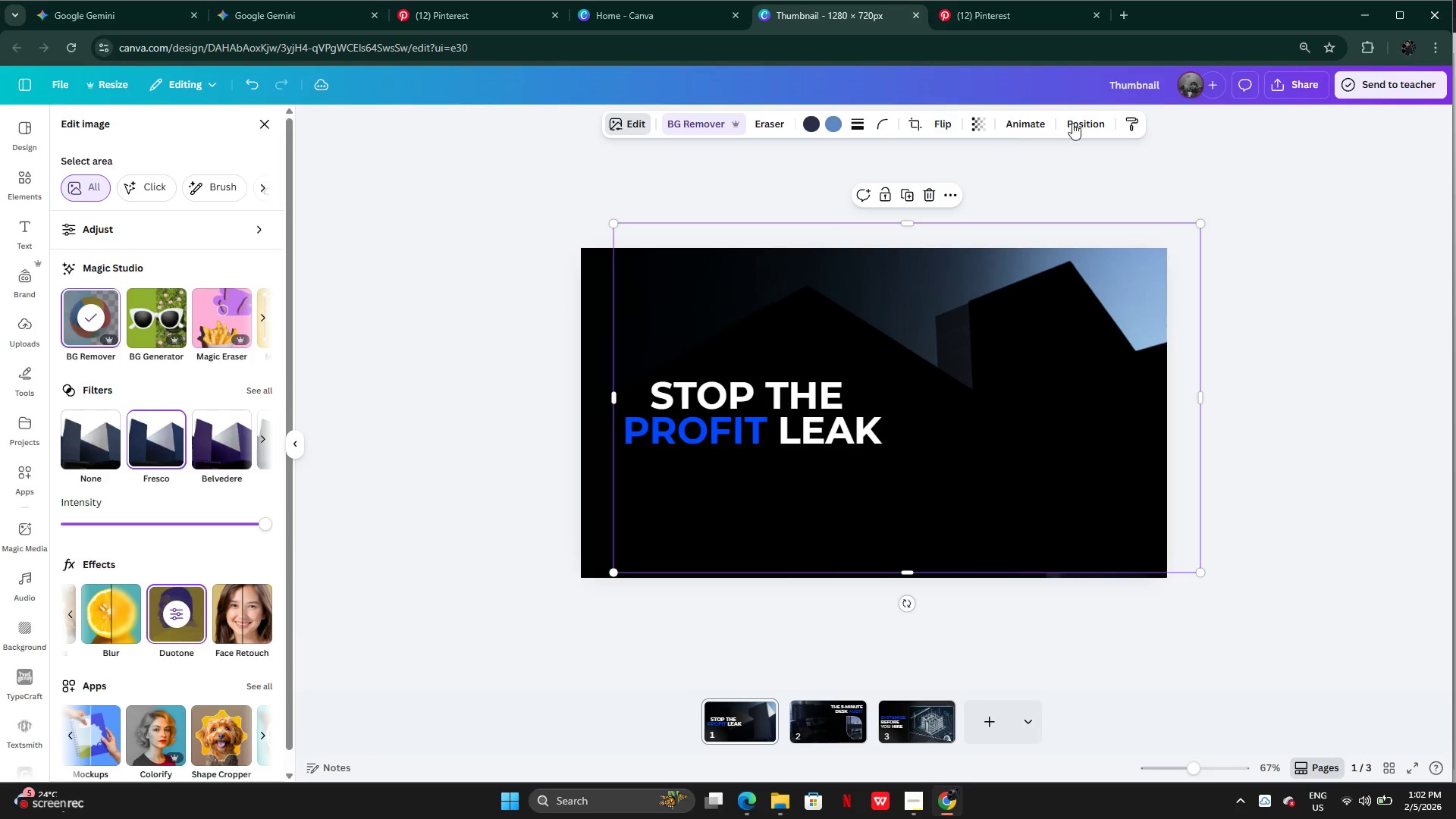 
left_click([1103, 123])
 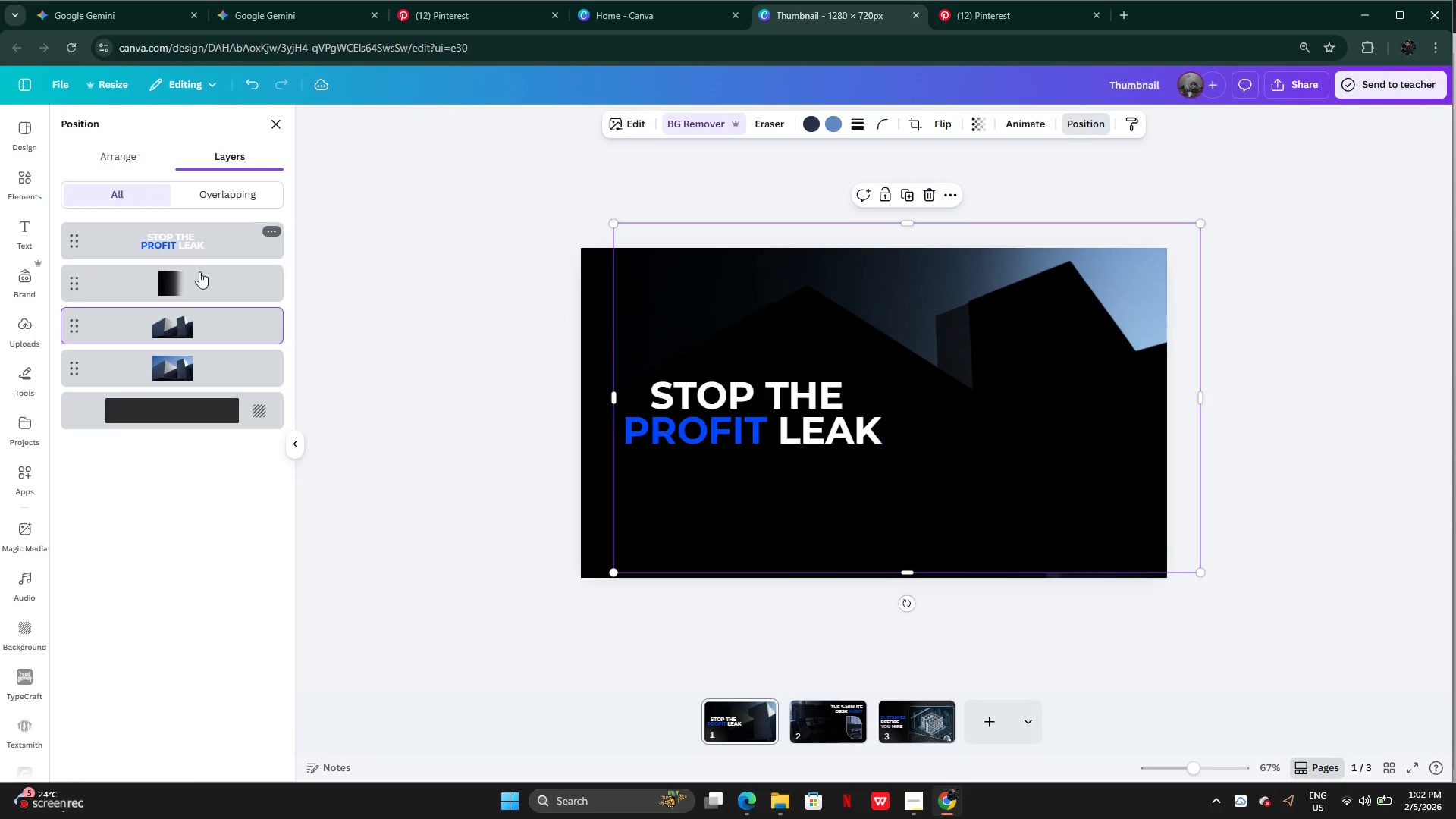 
left_click_drag(start_coordinate=[196, 325], to_coordinate=[193, 382])
 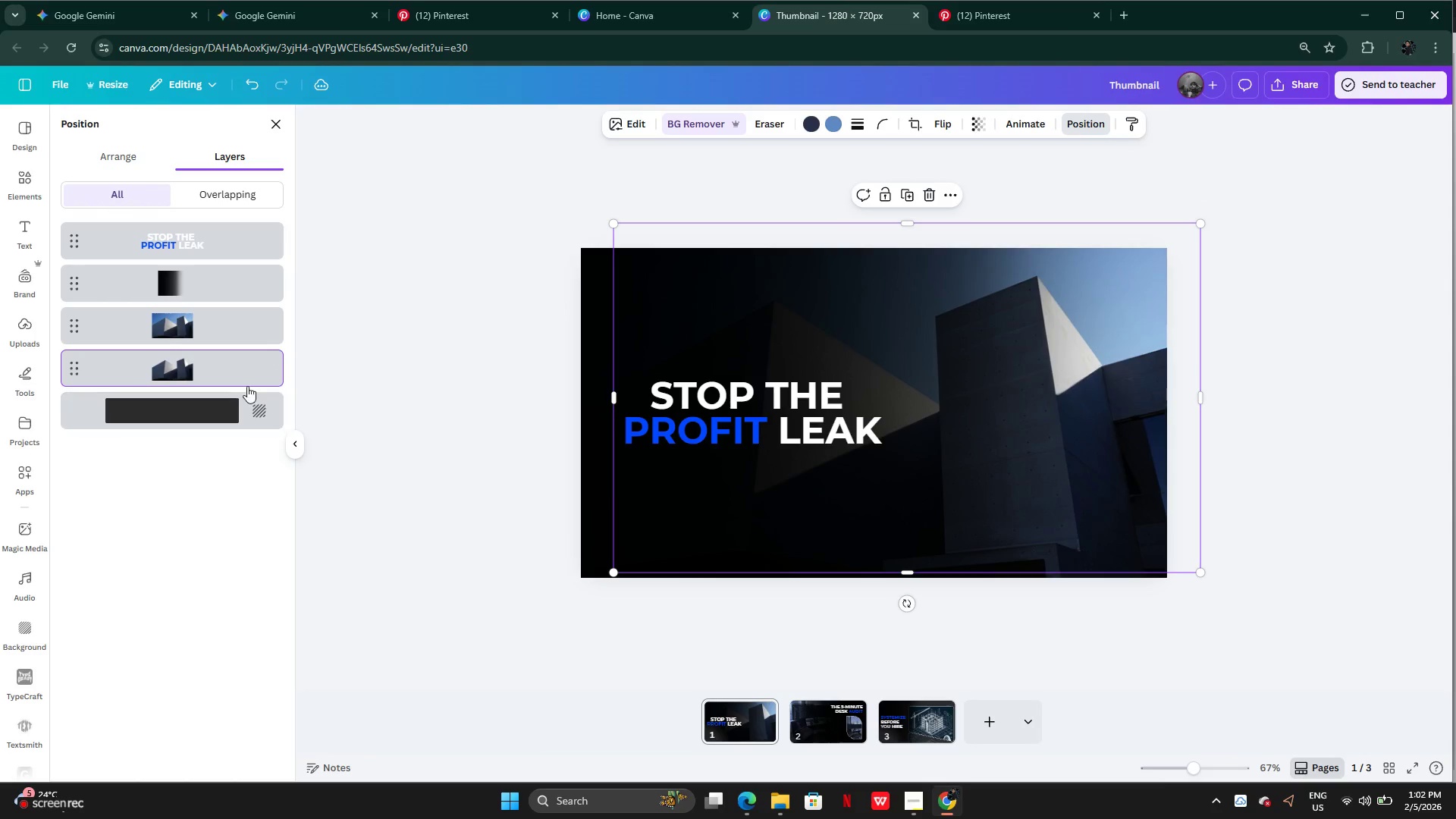 
left_click_drag(start_coordinate=[1106, 469], to_coordinate=[1320, 314])
 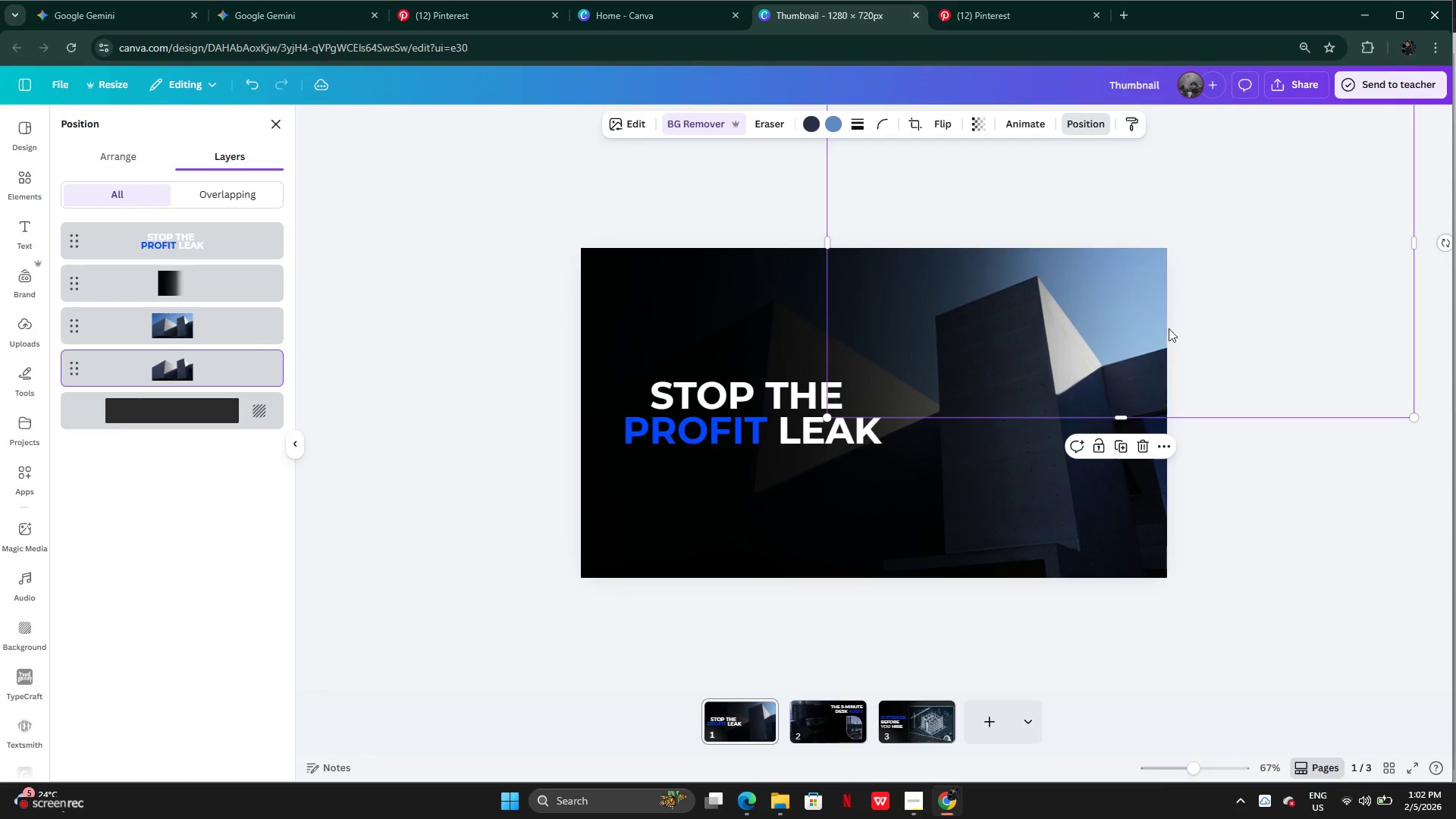 
left_click_drag(start_coordinate=[1163, 336], to_coordinate=[864, 452])
 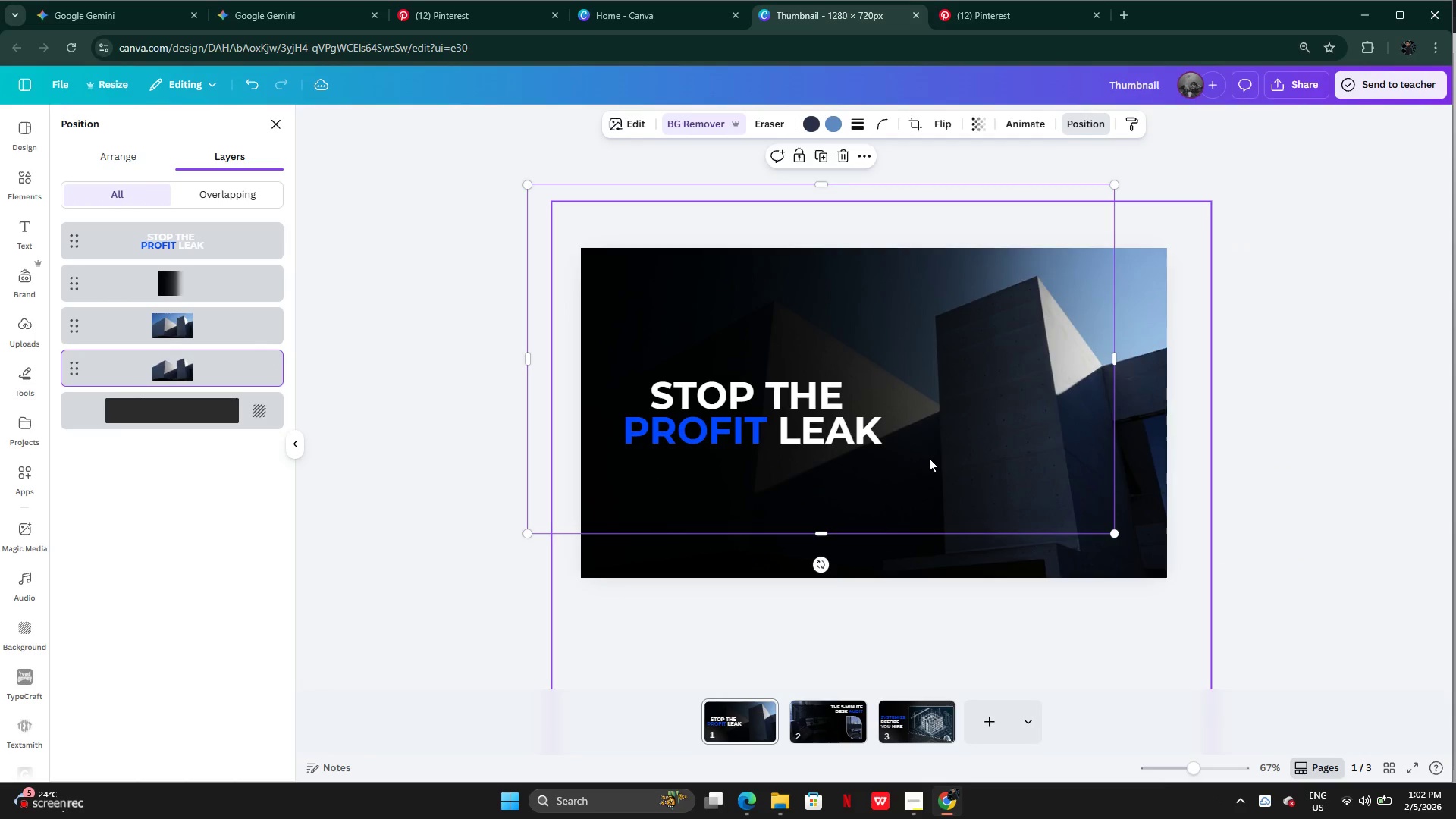 
key(Control+Z)
 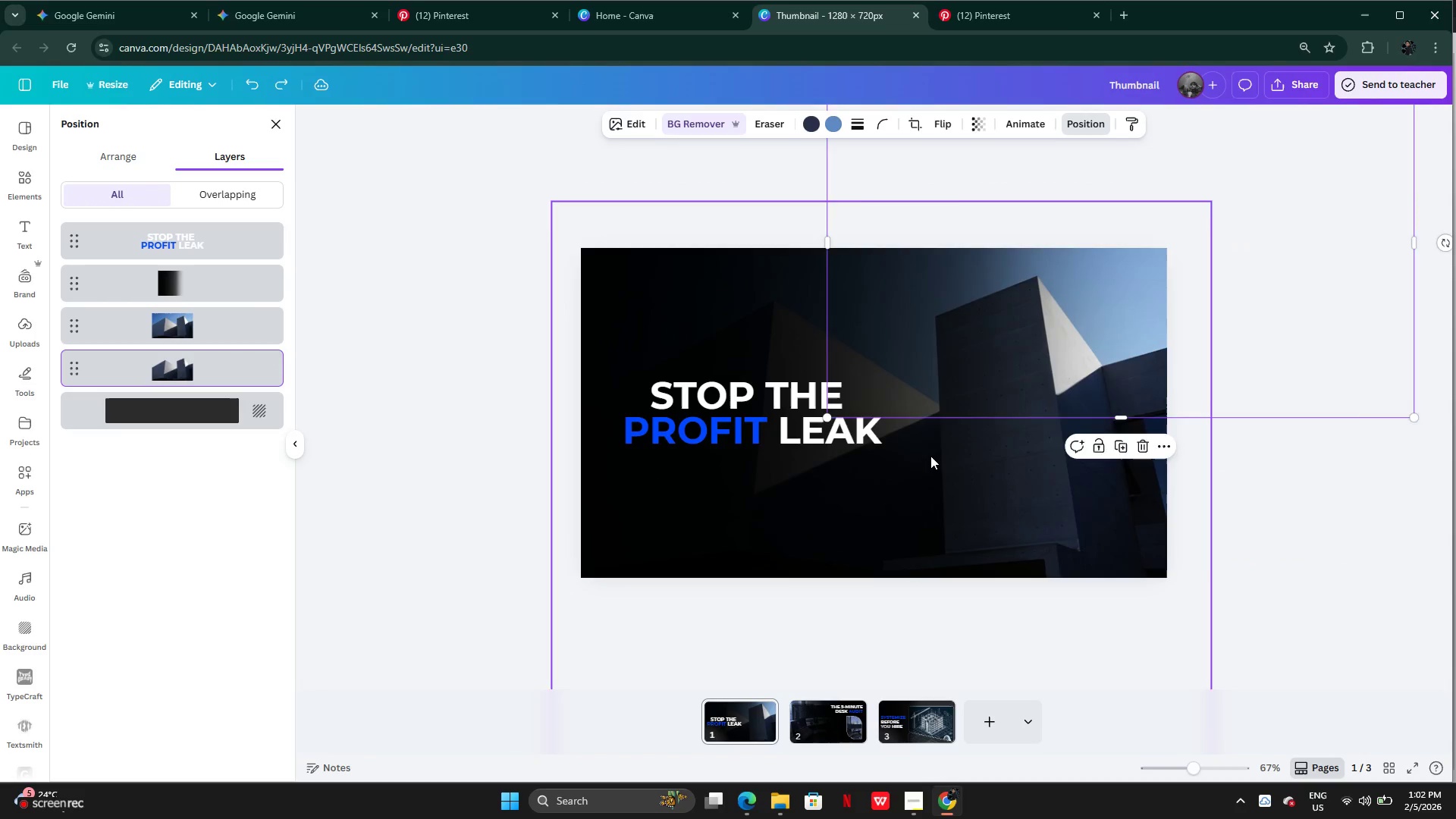 
key(Control+Z)
 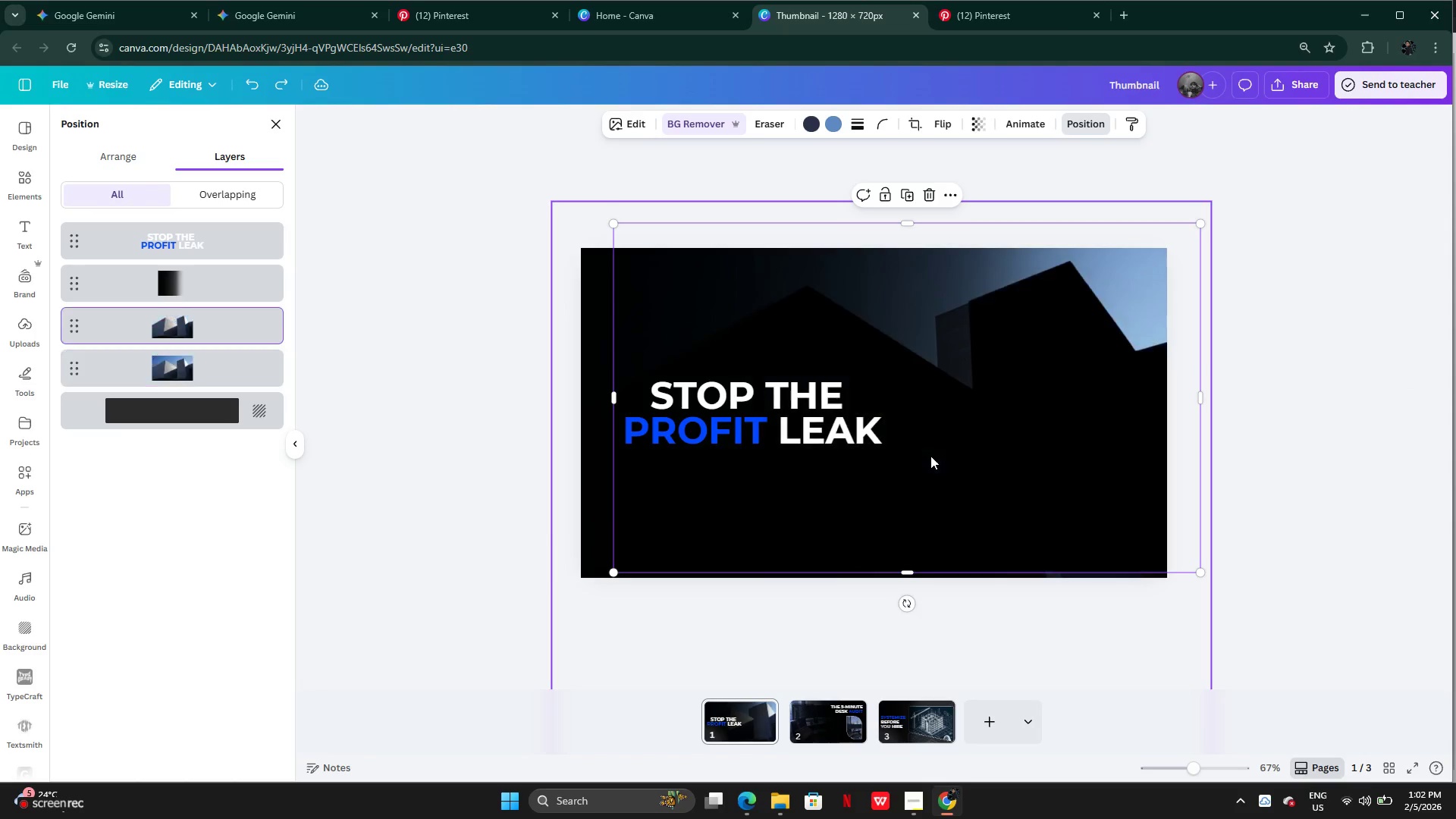 
key(Control+Z)
 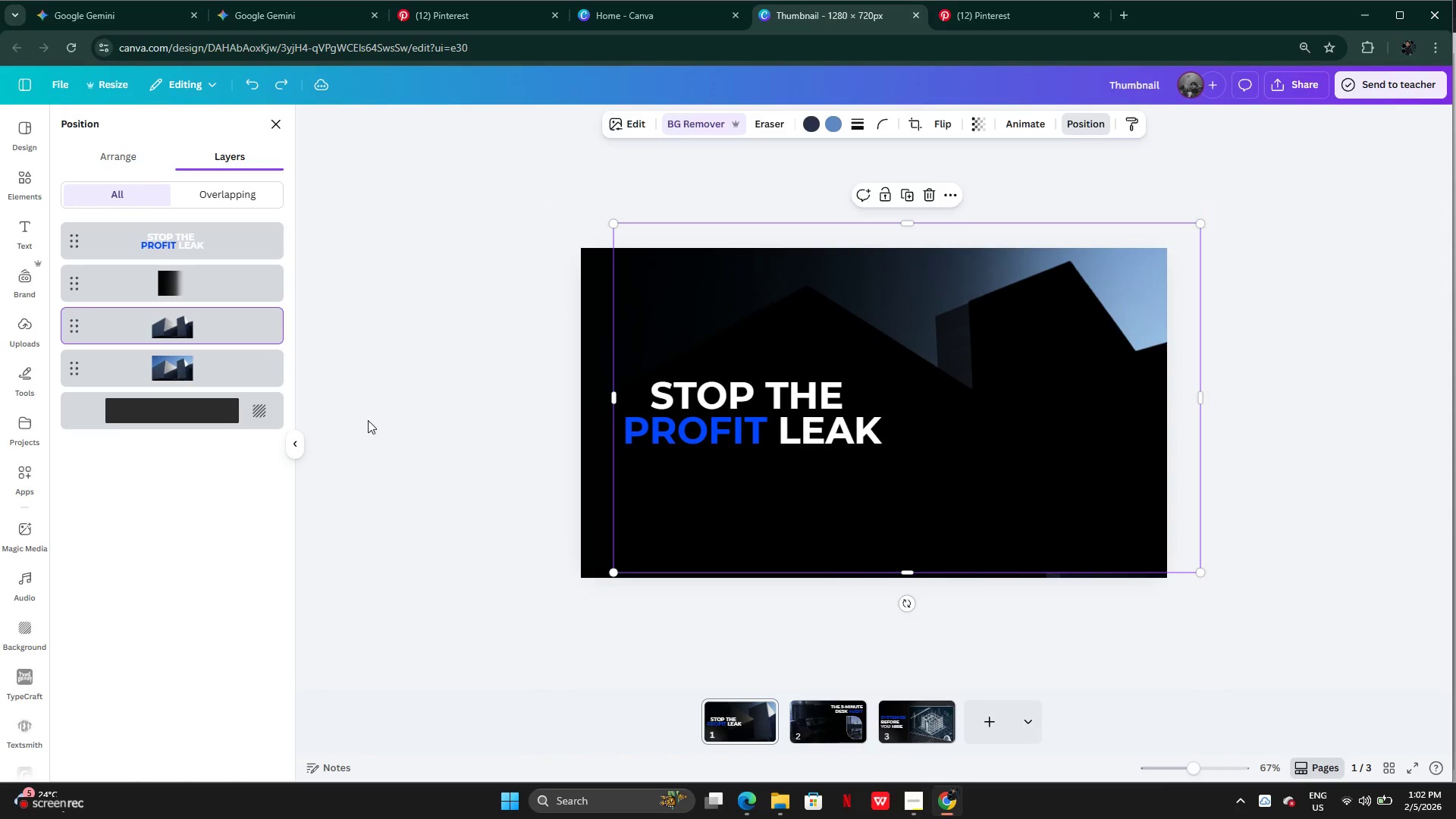 
left_click_drag(start_coordinate=[762, 526], to_coordinate=[757, 485])
 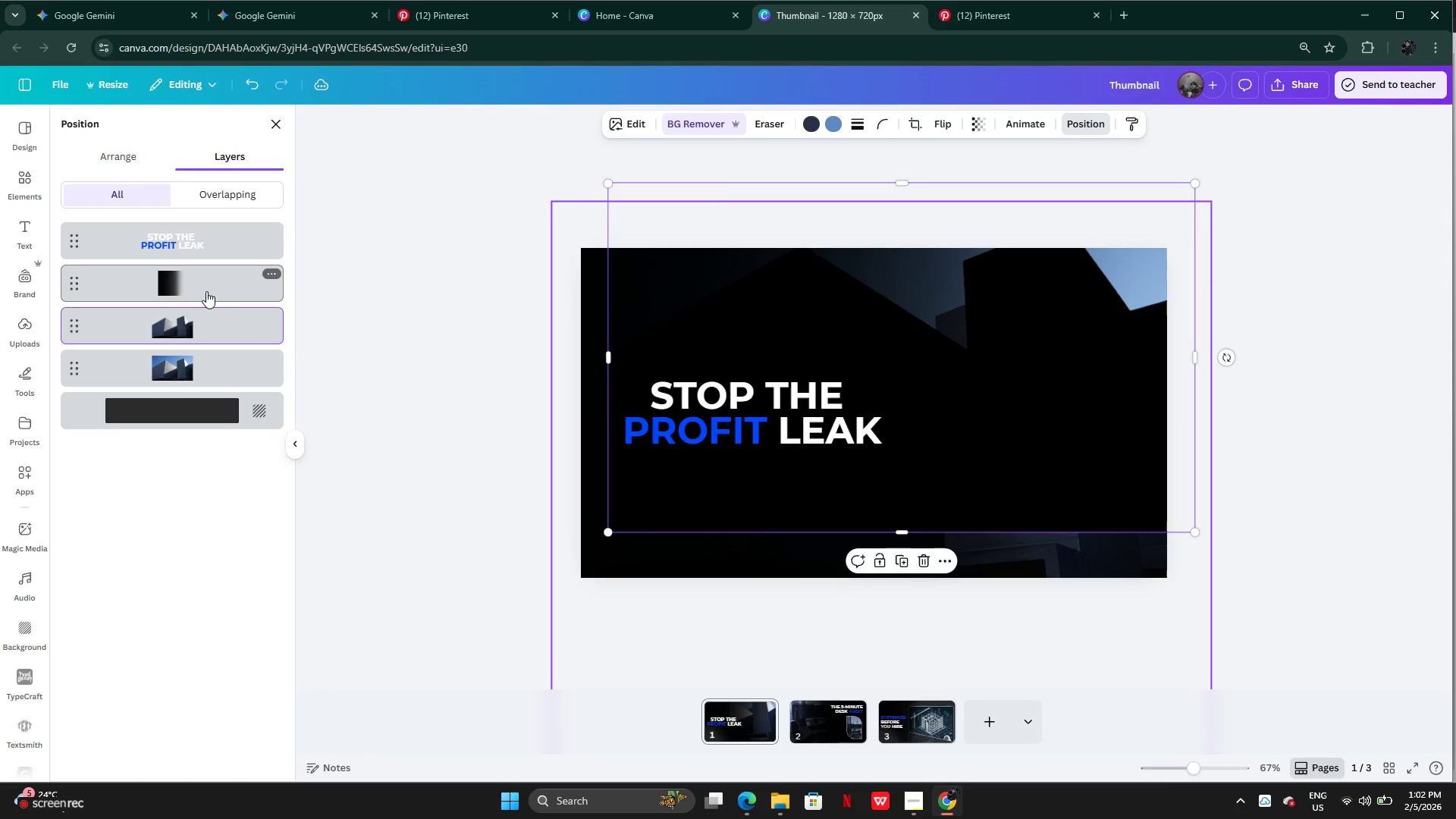 
left_click_drag(start_coordinate=[206, 341], to_coordinate=[202, 397])
 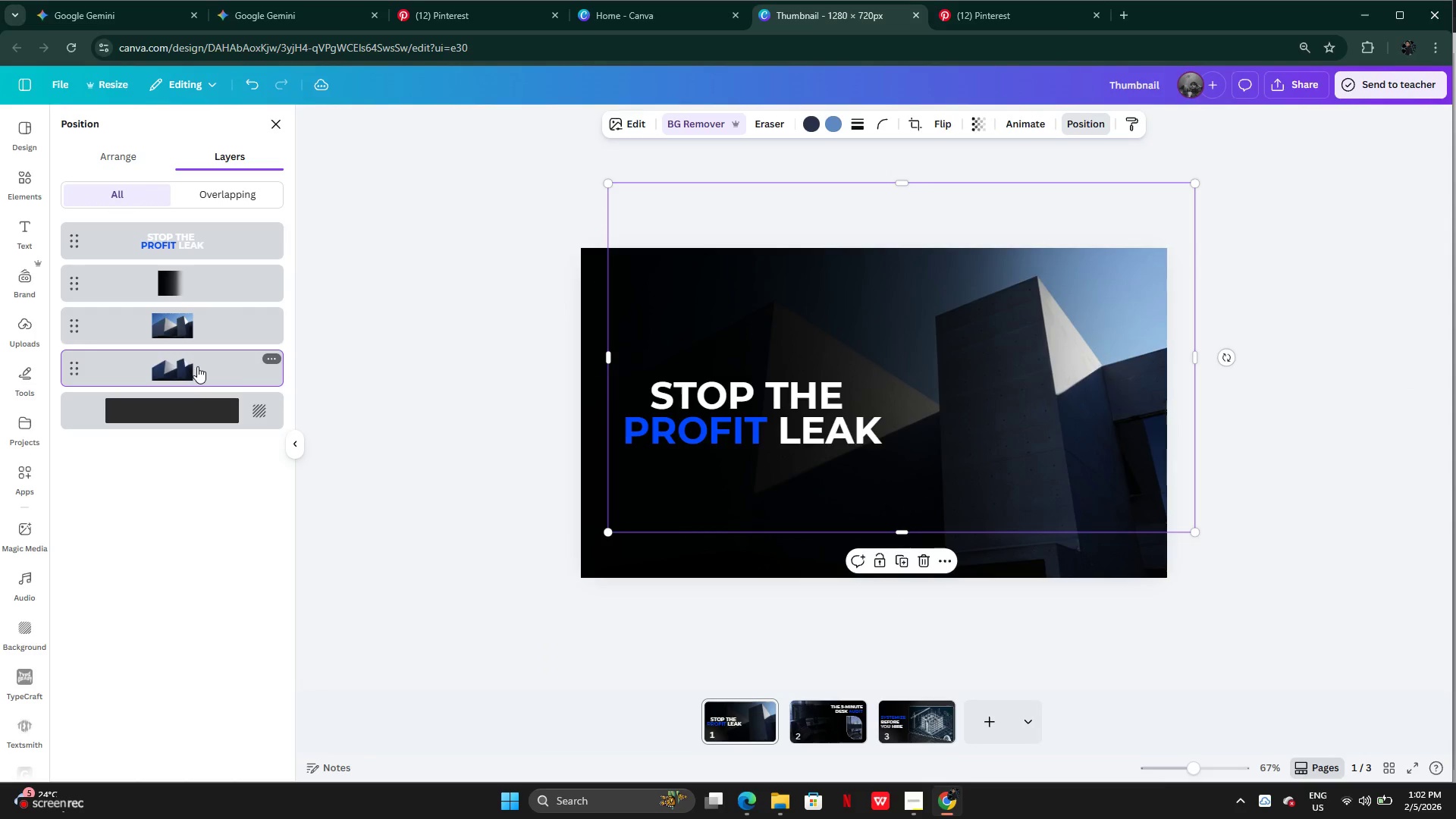 
left_click_drag(start_coordinate=[197, 366], to_coordinate=[198, 313])
 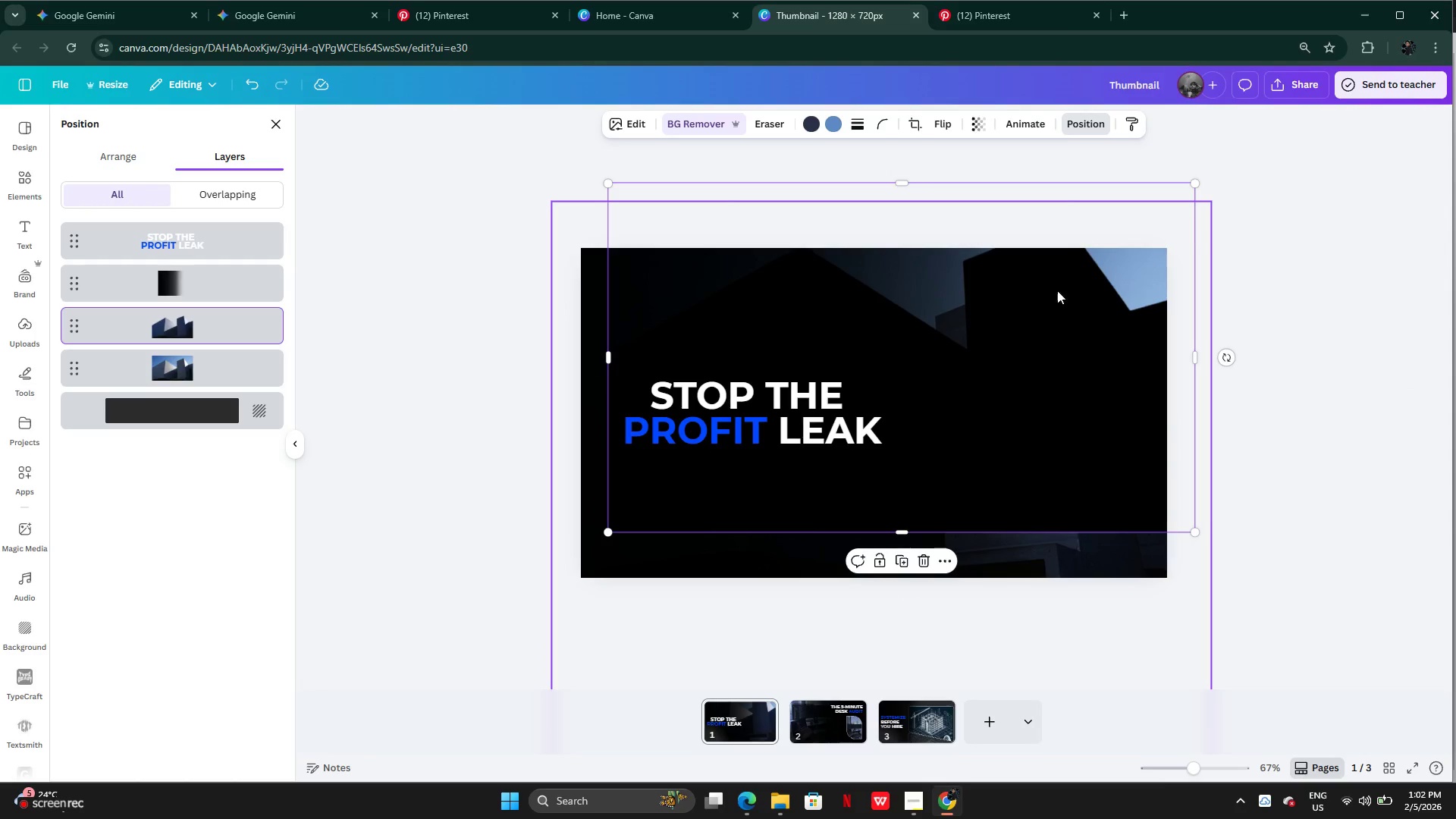 
left_click_drag(start_coordinate=[1055, 290], to_coordinate=[1063, 328])
 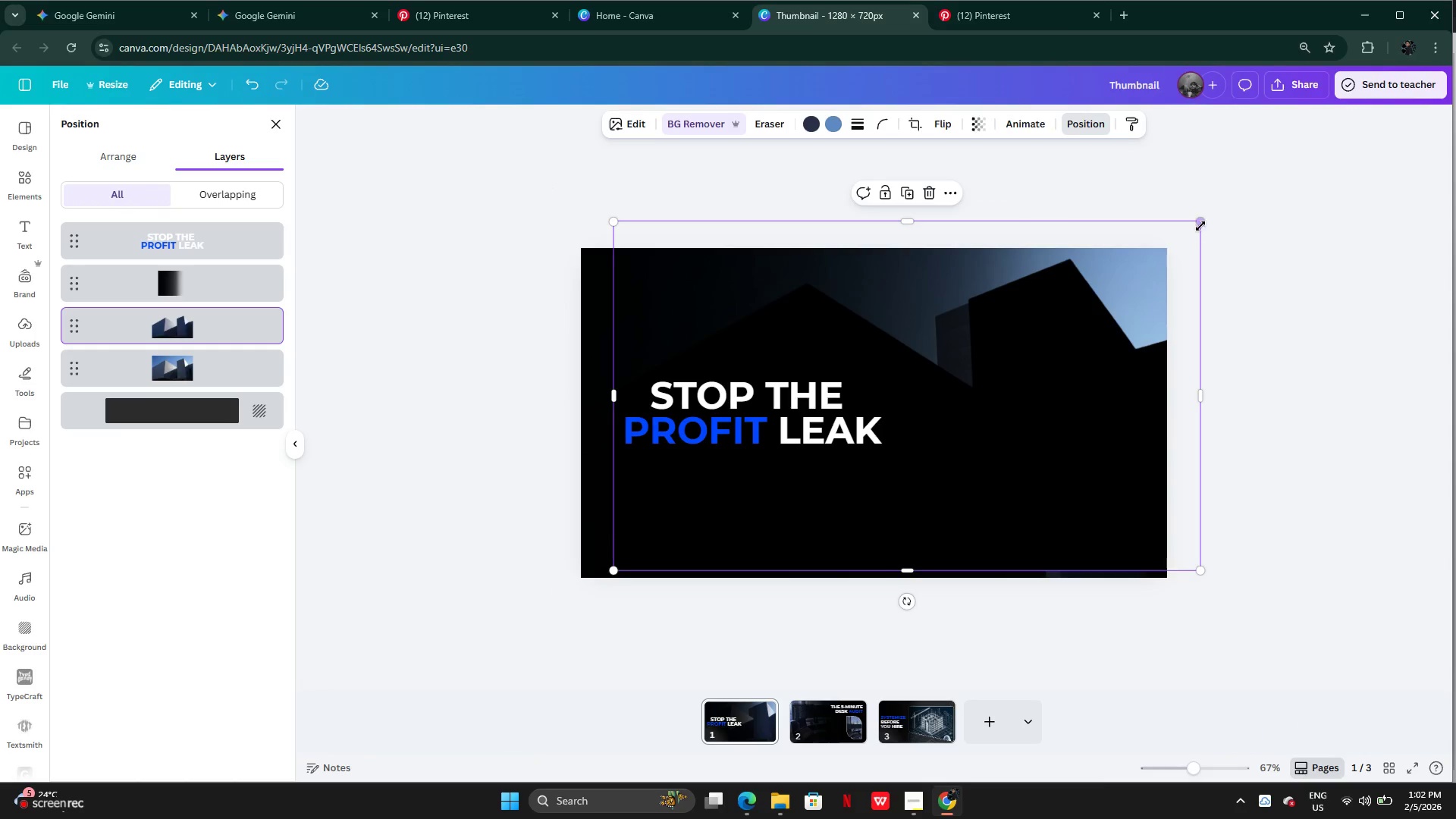 
left_click_drag(start_coordinate=[1200, 222], to_coordinate=[1032, 398])
 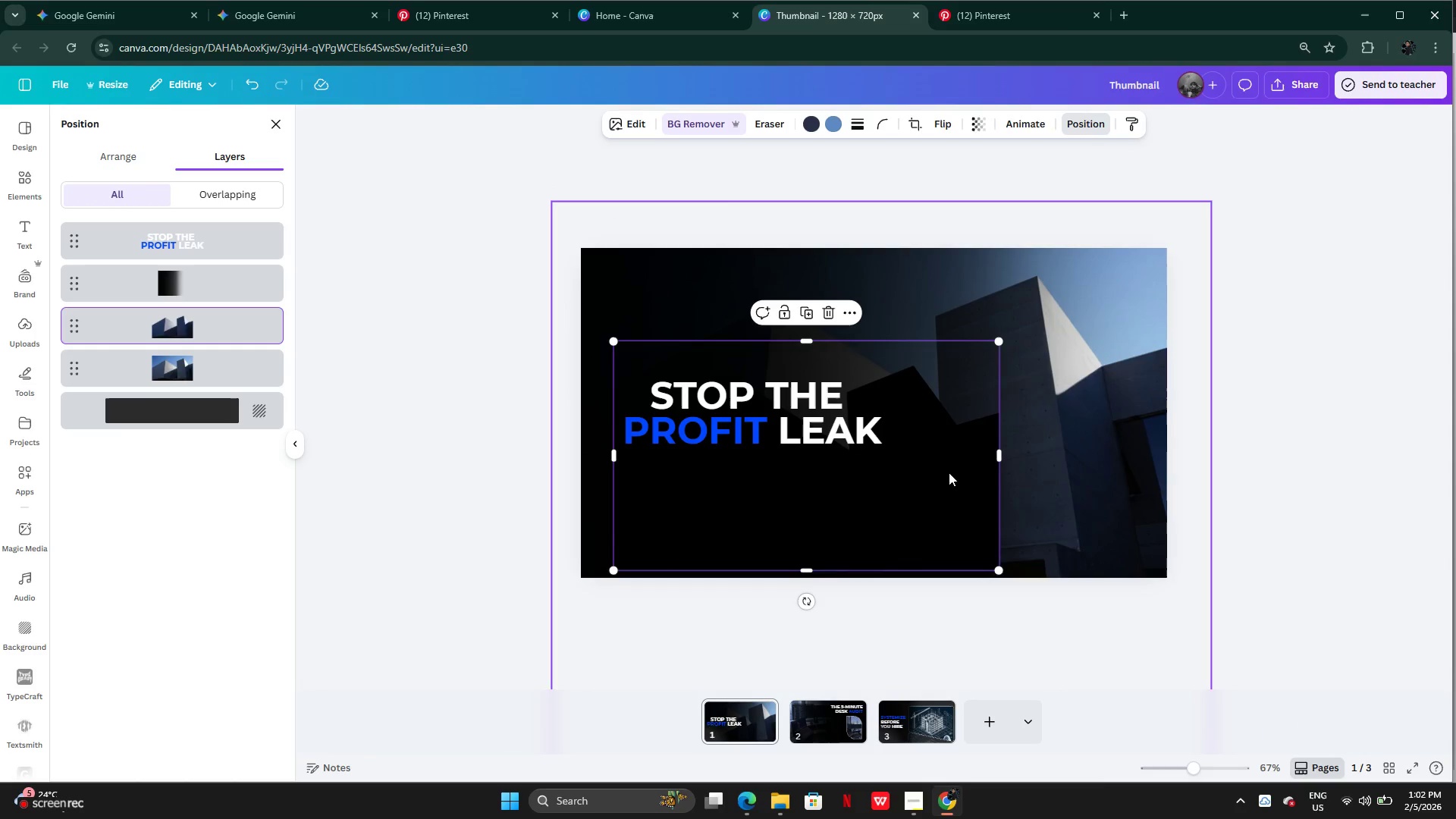 
left_click_drag(start_coordinate=[949, 472], to_coordinate=[1185, 588])
 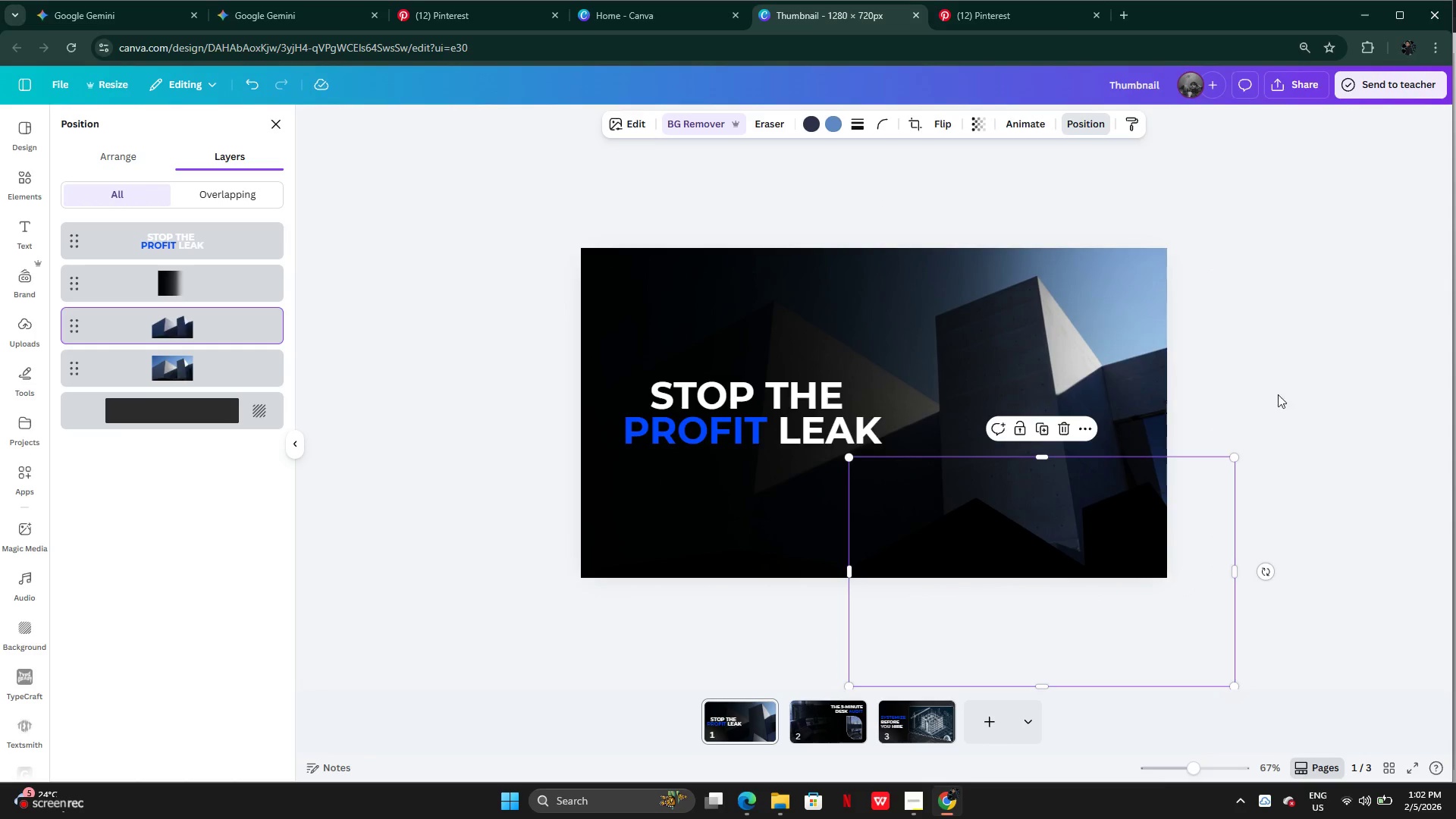 
left_click([1282, 385])
 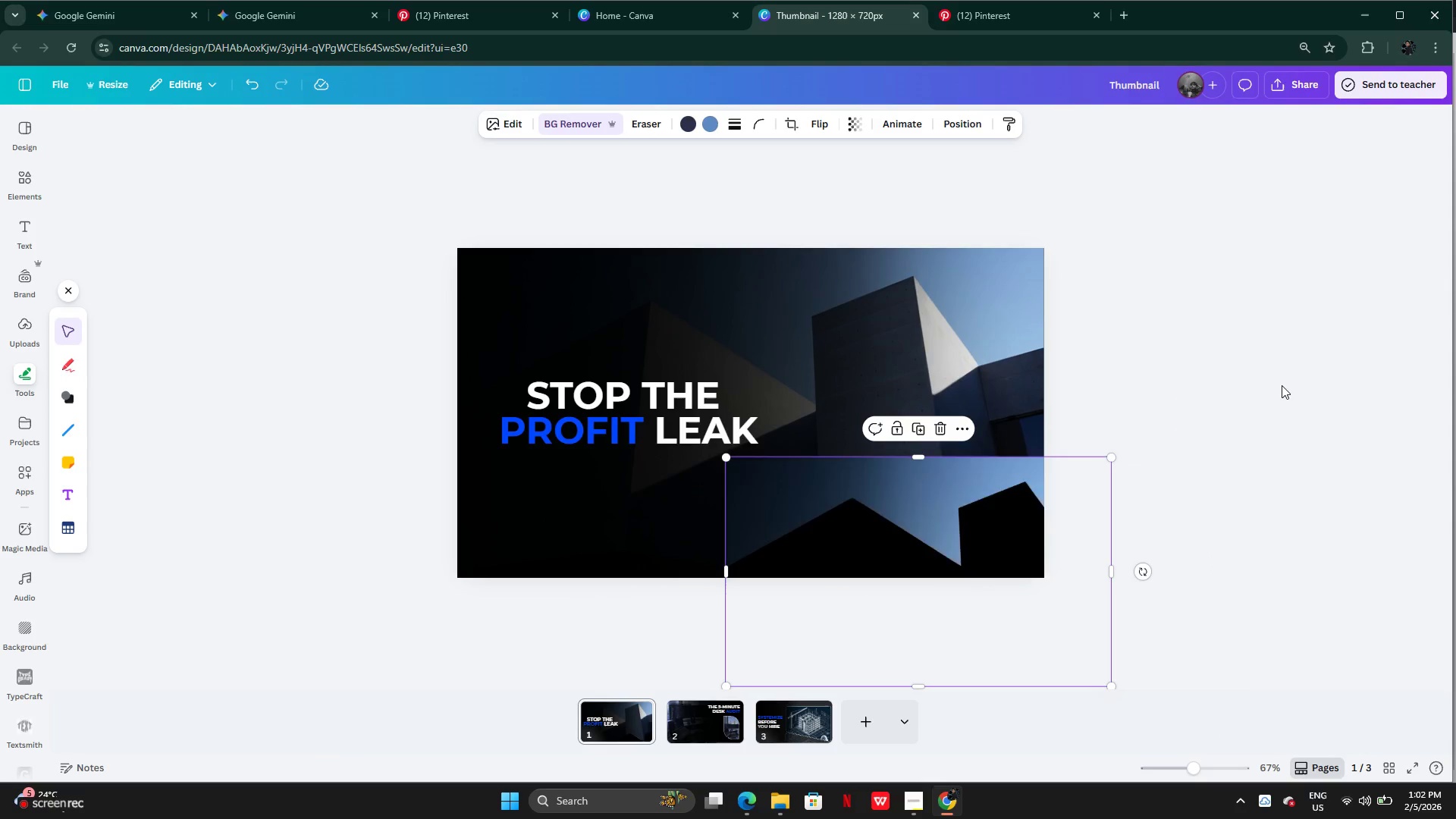 
left_click([1282, 385])
 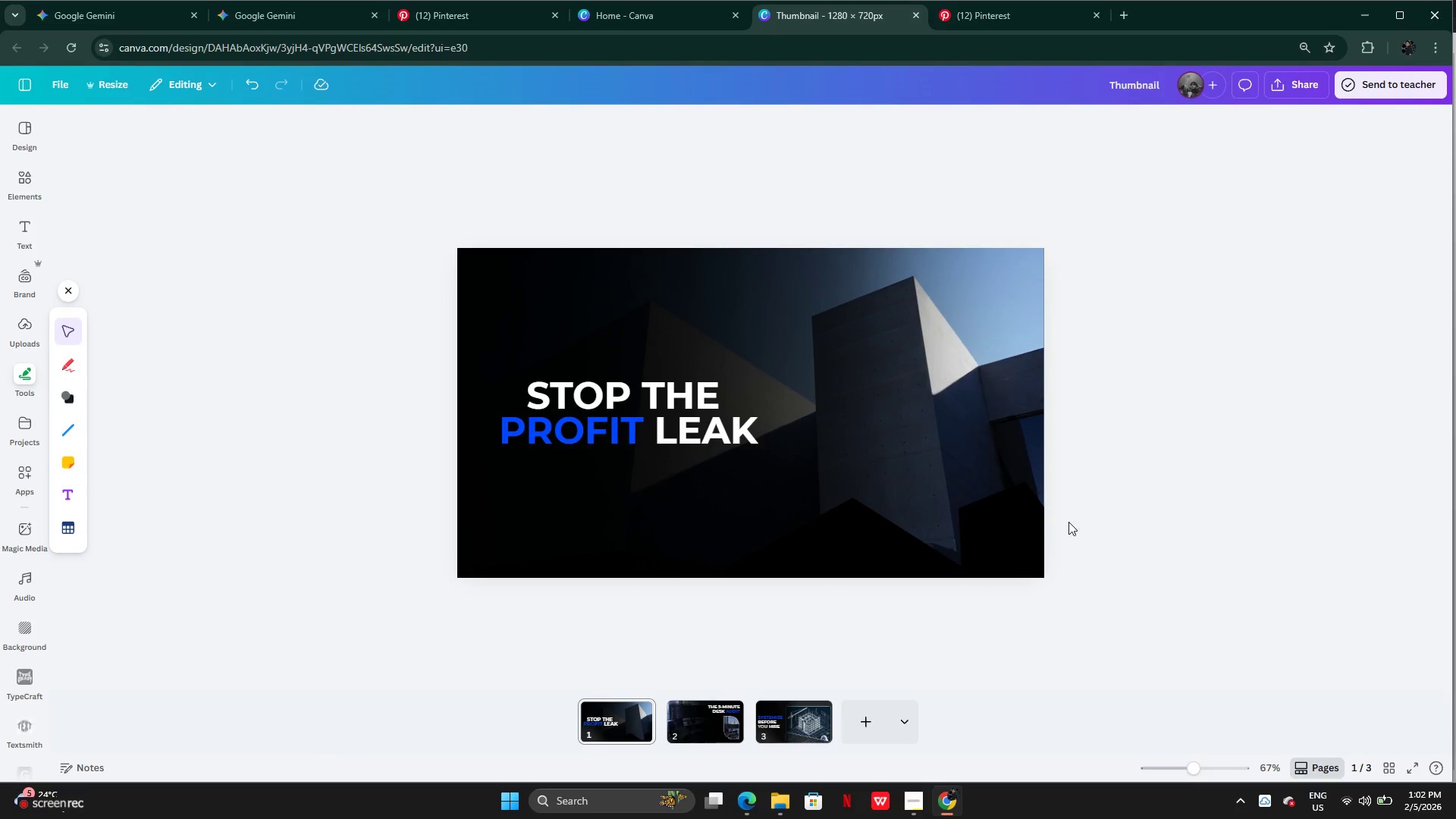 
left_click([1006, 536])
 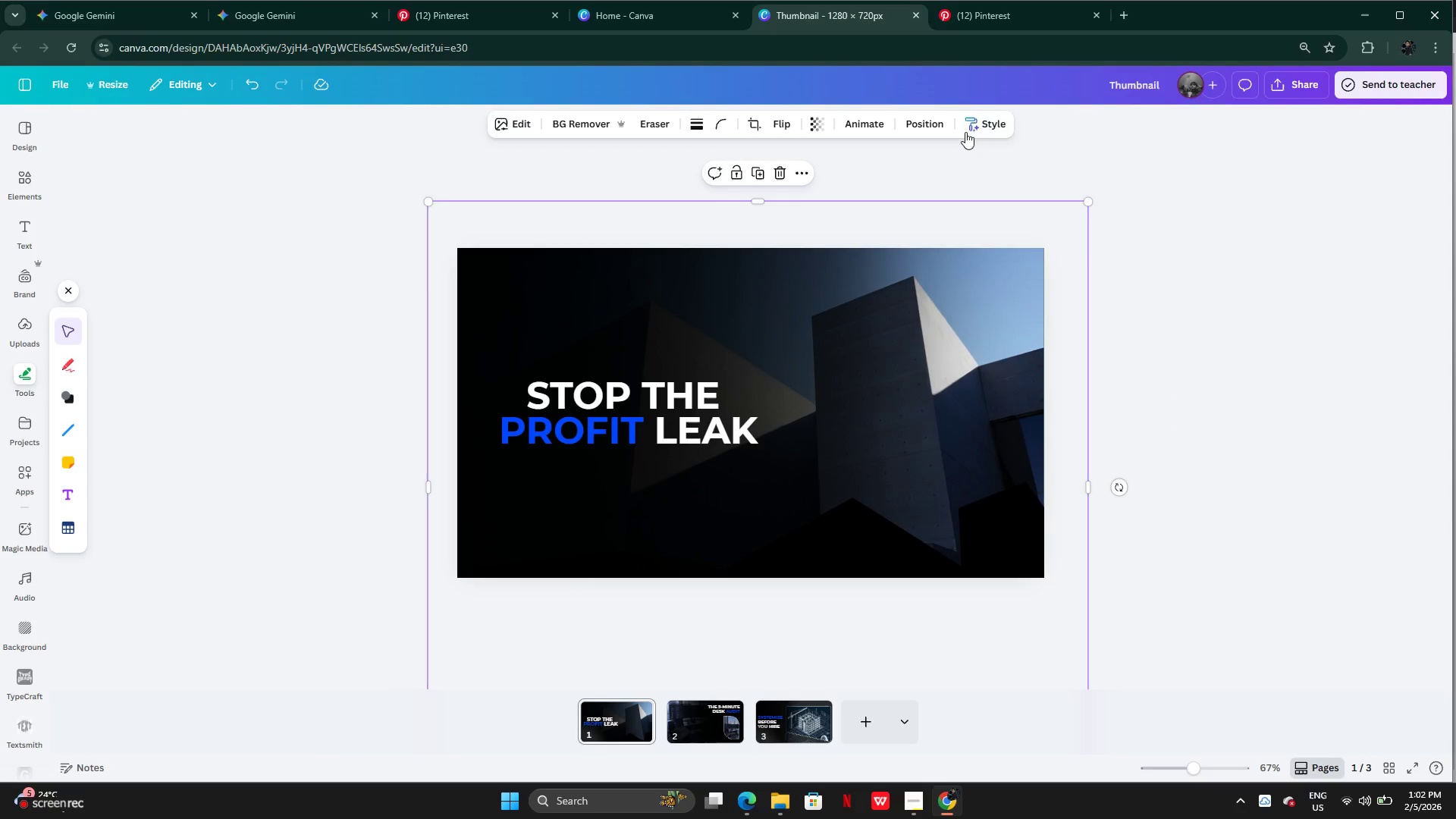 
left_click([918, 127])
 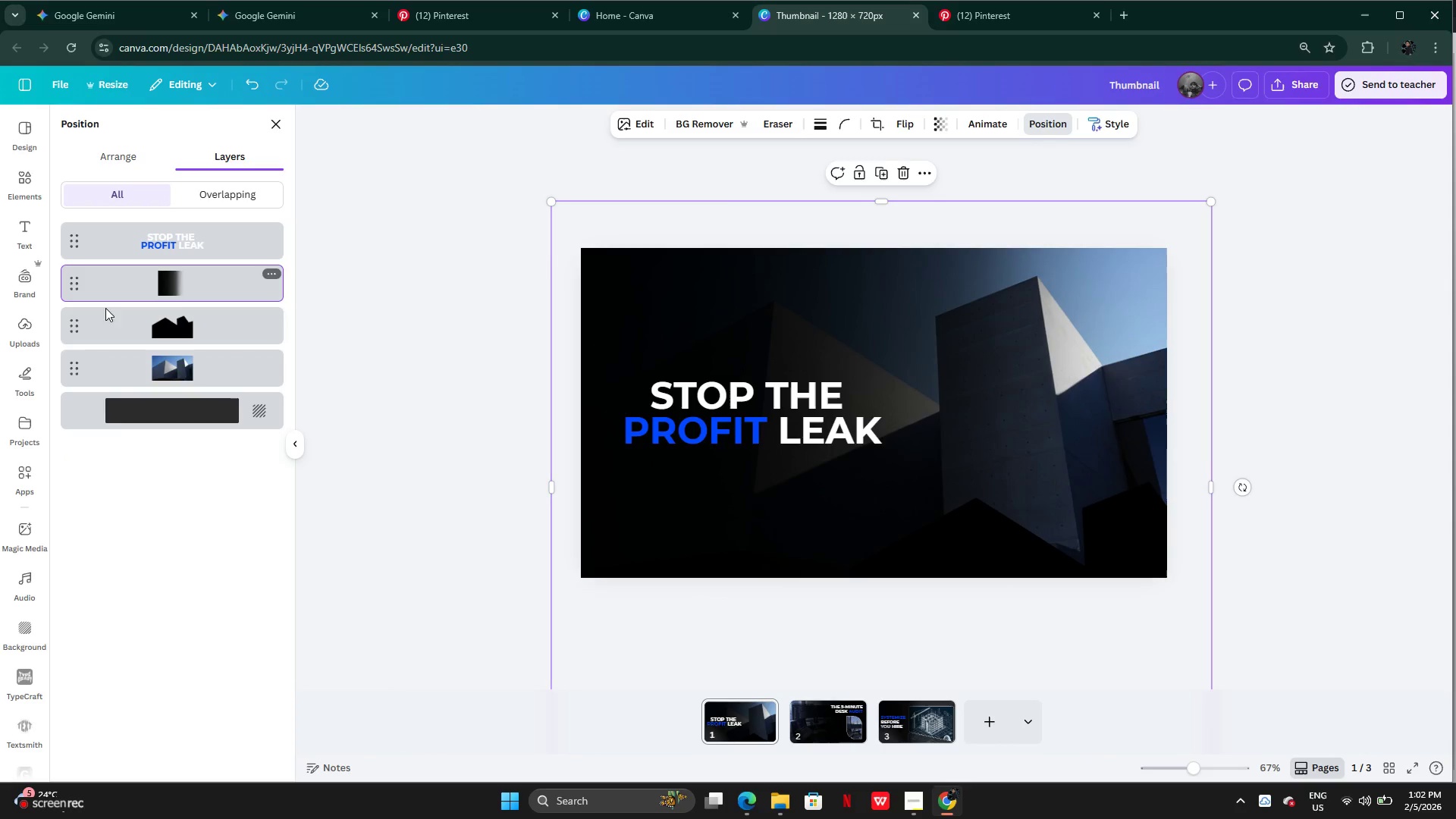 
left_click([136, 329])
 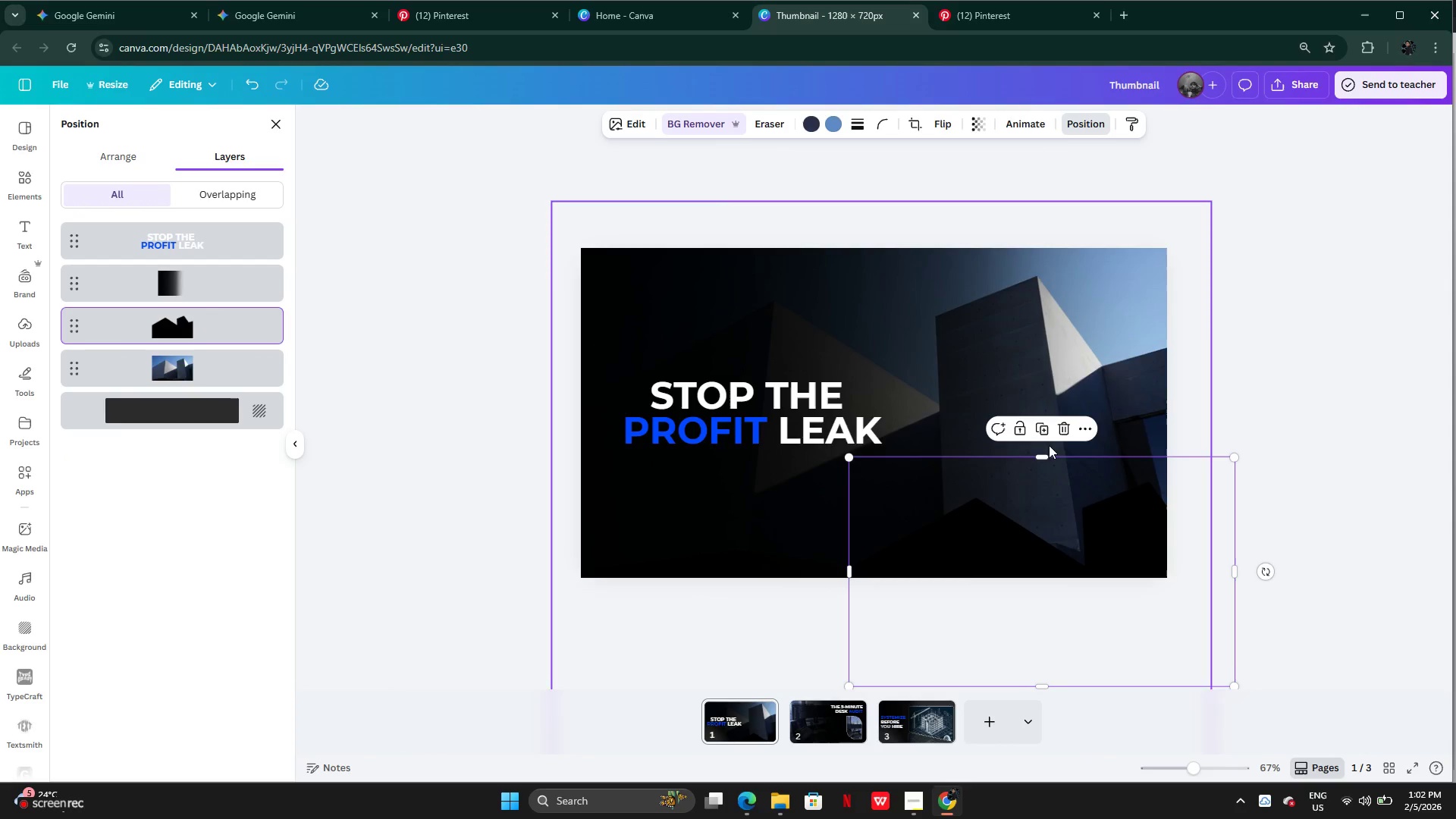 
left_click([1065, 435])
 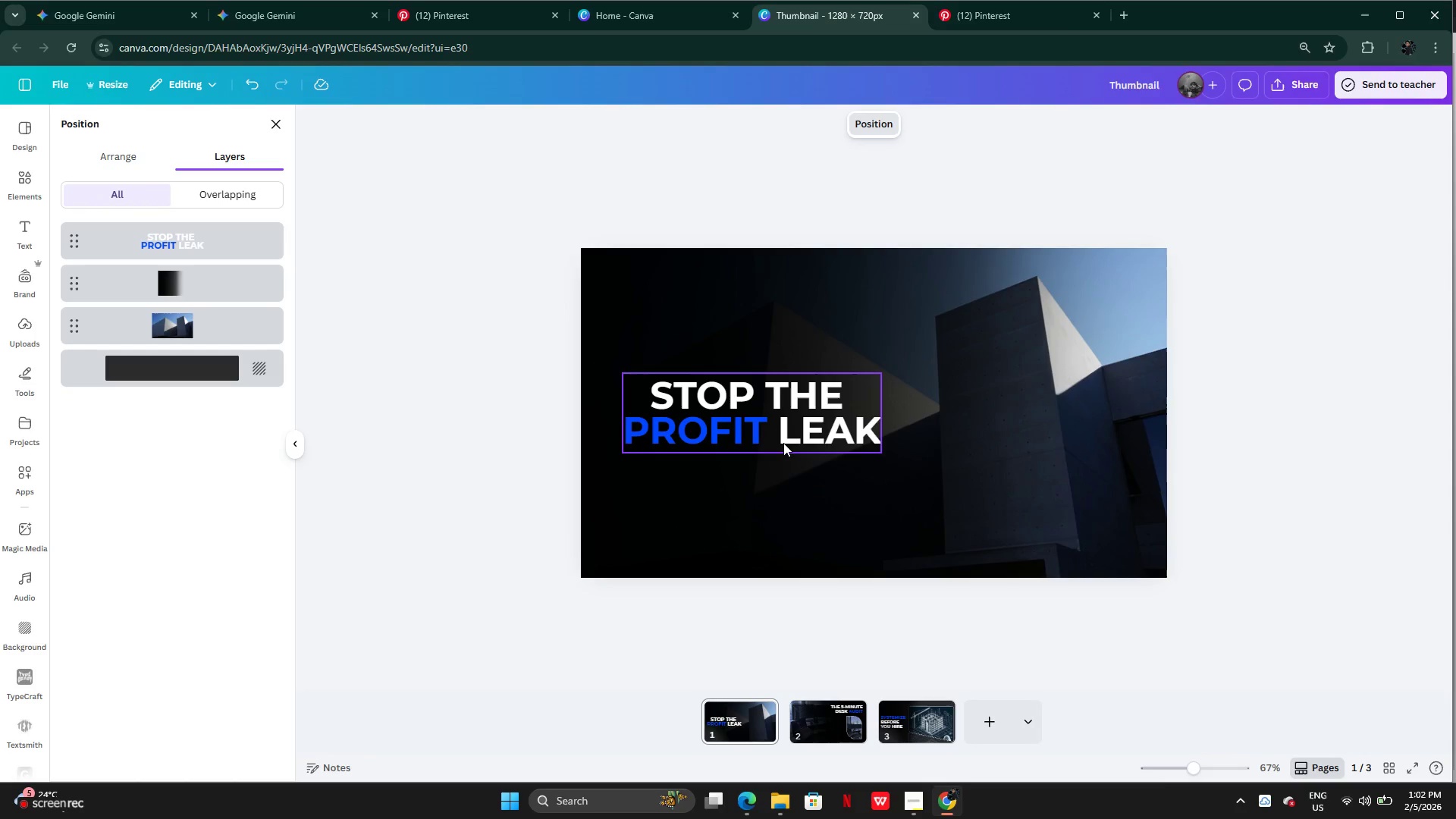 
left_click_drag(start_coordinate=[783, 440], to_coordinate=[789, 440])
 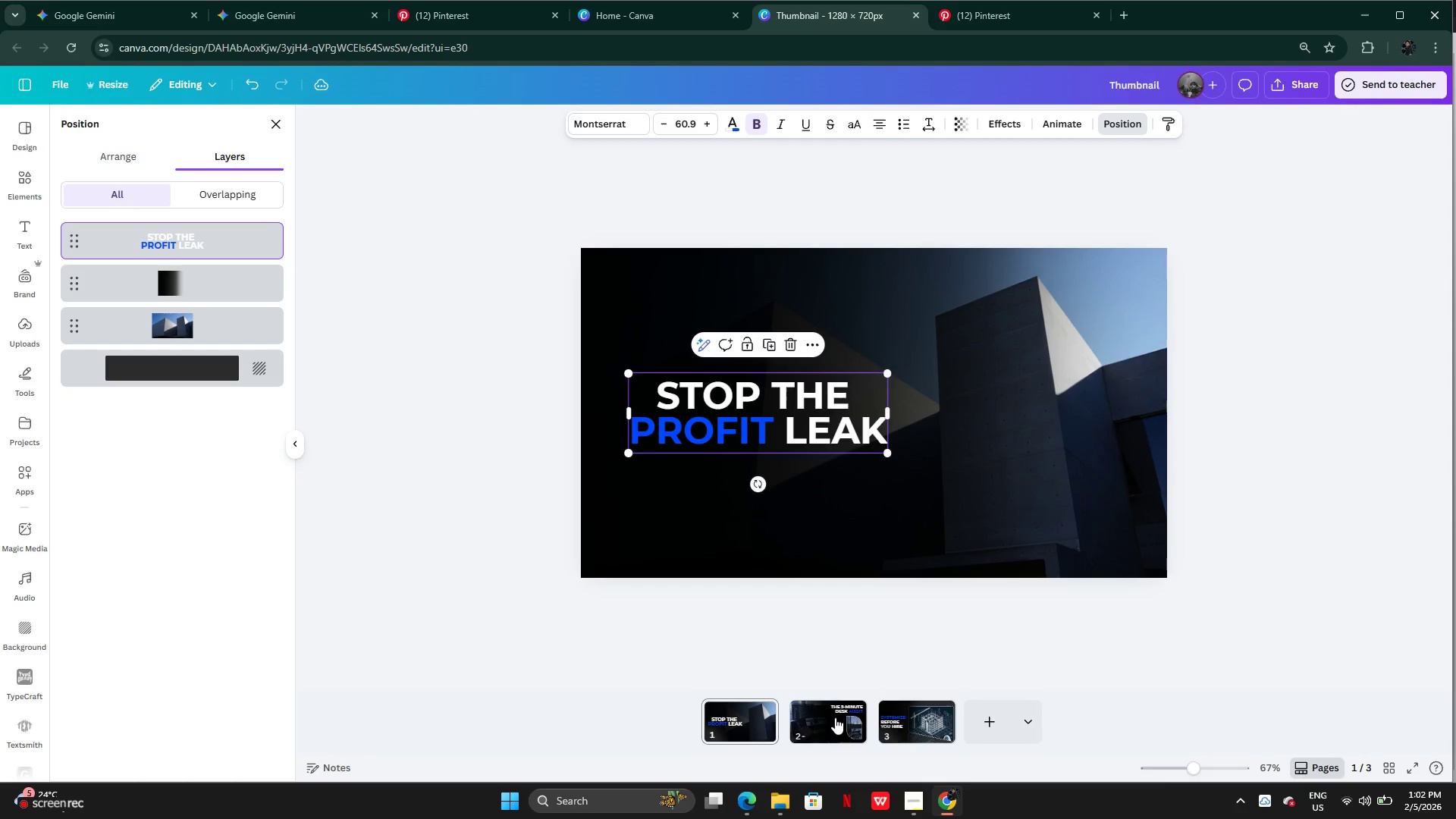 
left_click([835, 717])
 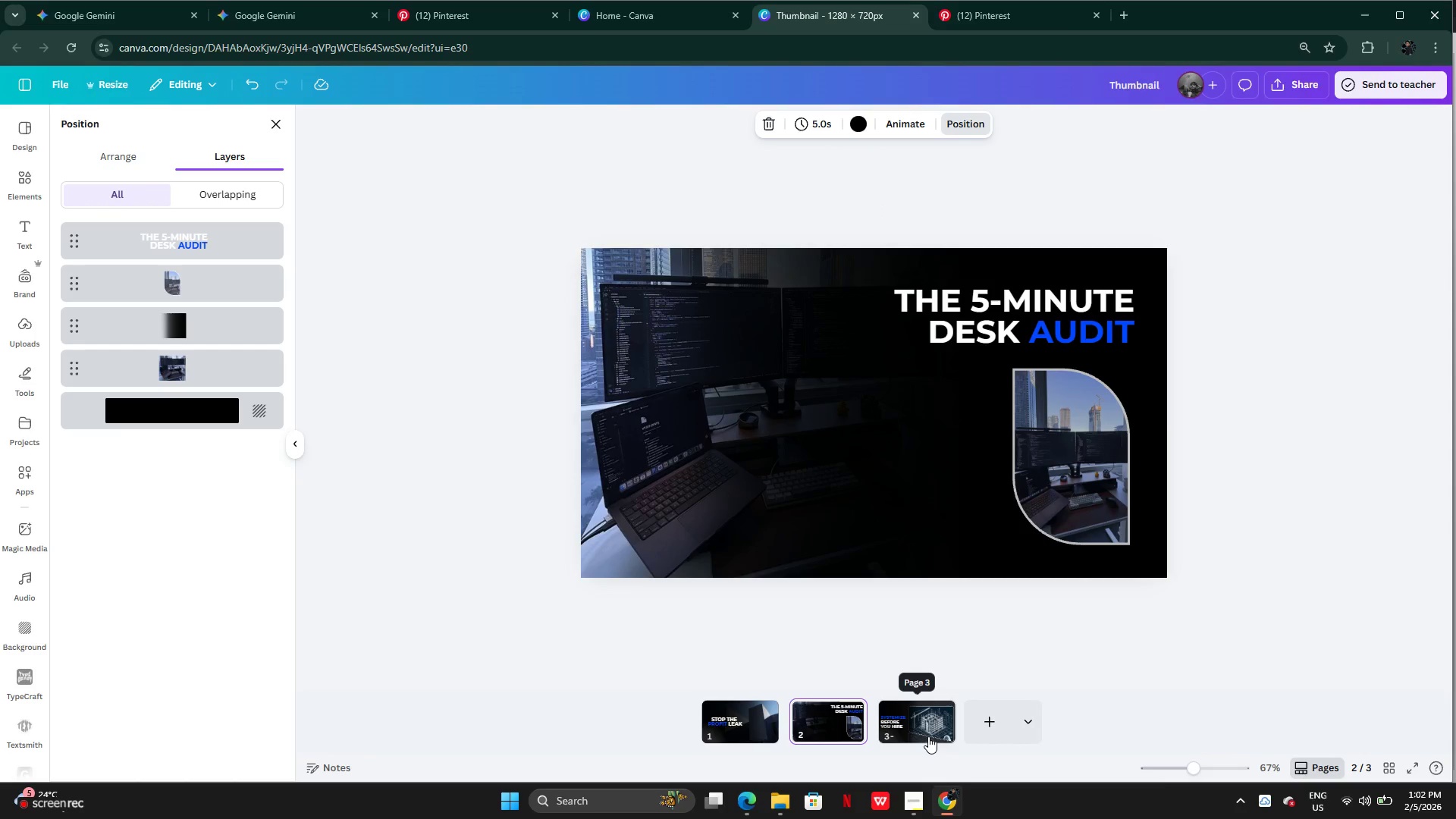 
left_click([928, 736])
 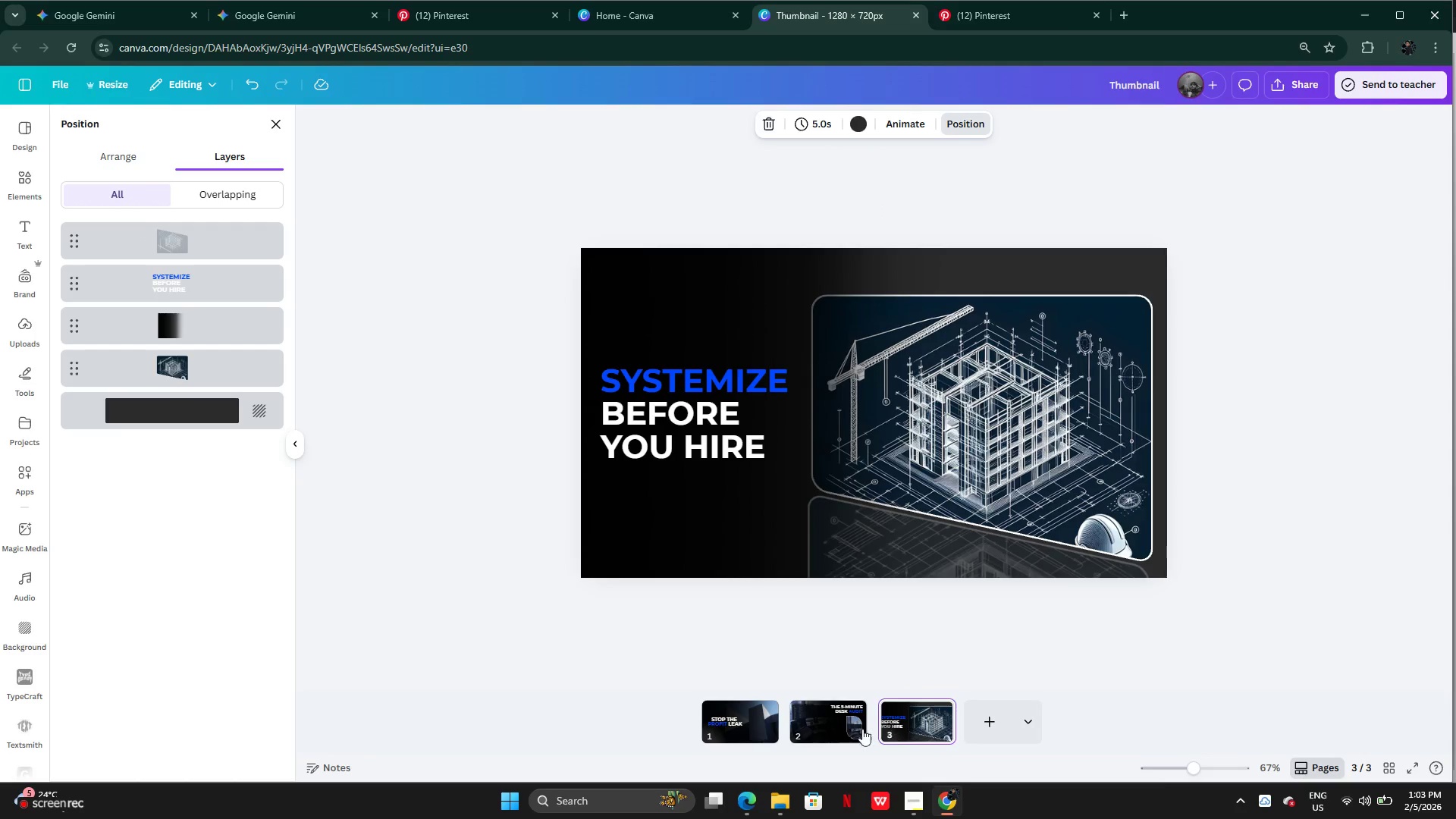 
left_click([849, 731])
 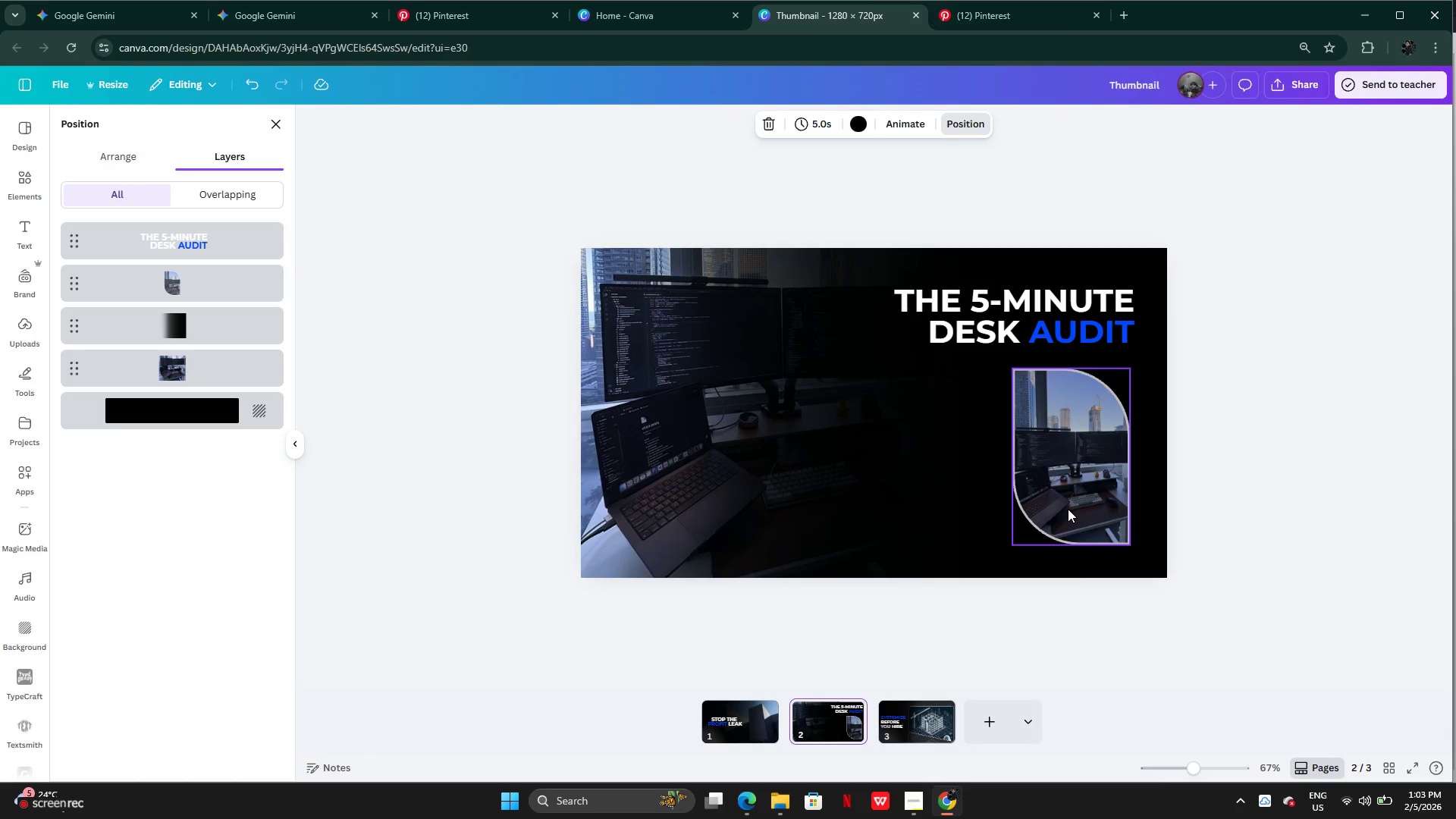 
wait(5.64)
 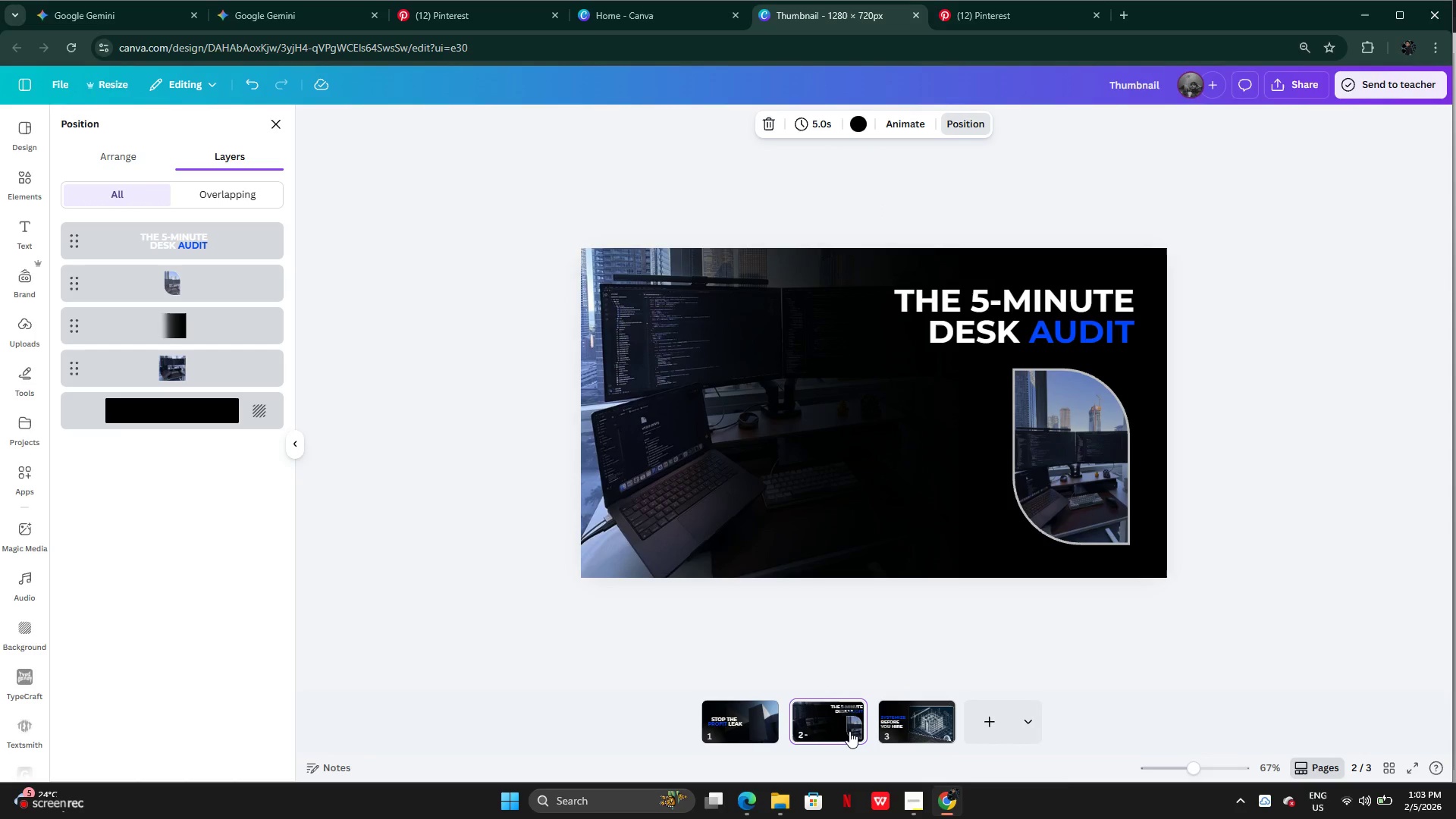 
left_click_drag(start_coordinate=[1133, 547], to_coordinate=[1253, 729])
 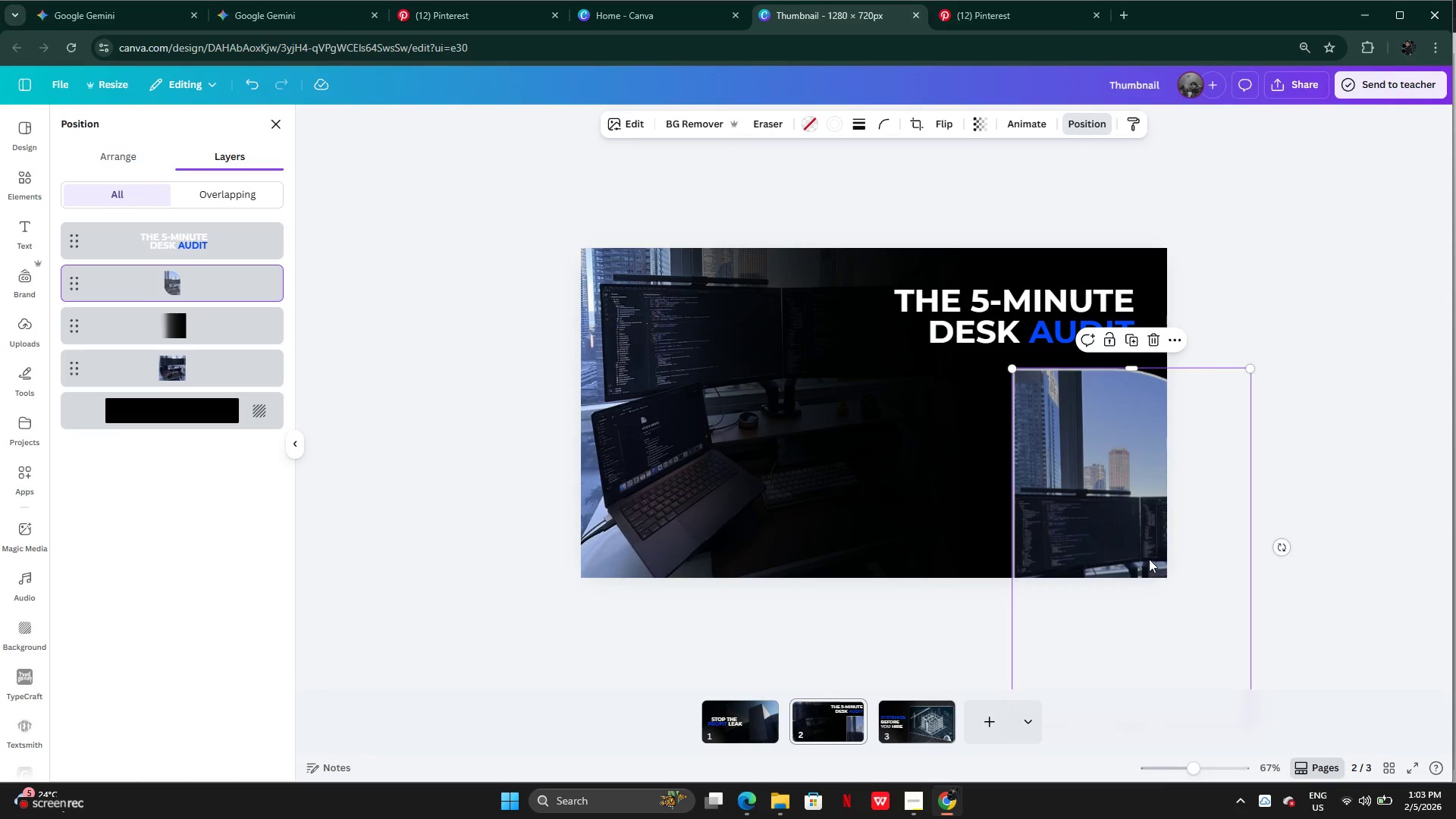 
left_click_drag(start_coordinate=[1149, 559], to_coordinate=[1084, 555])
 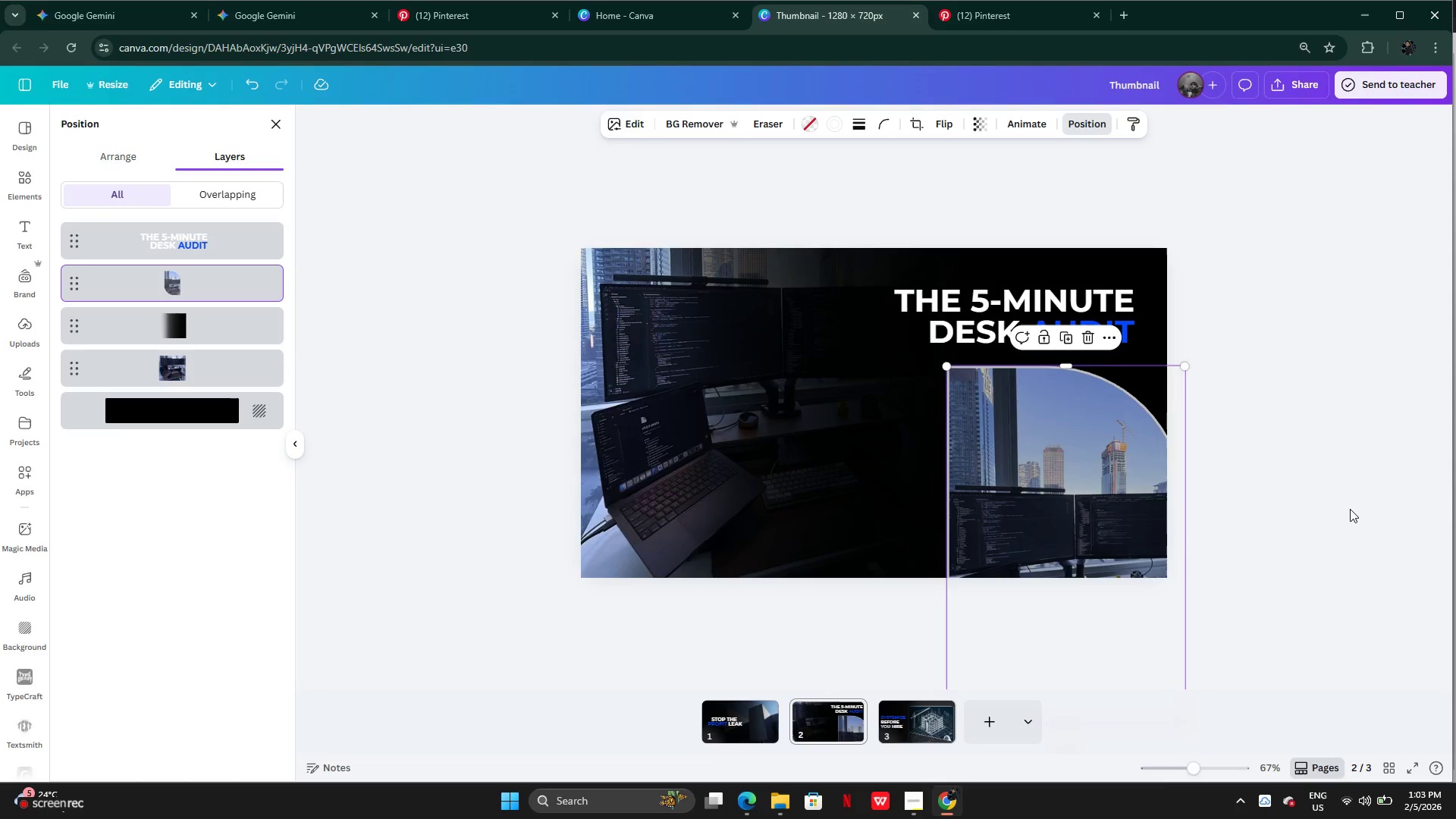 
left_click([1350, 509])
 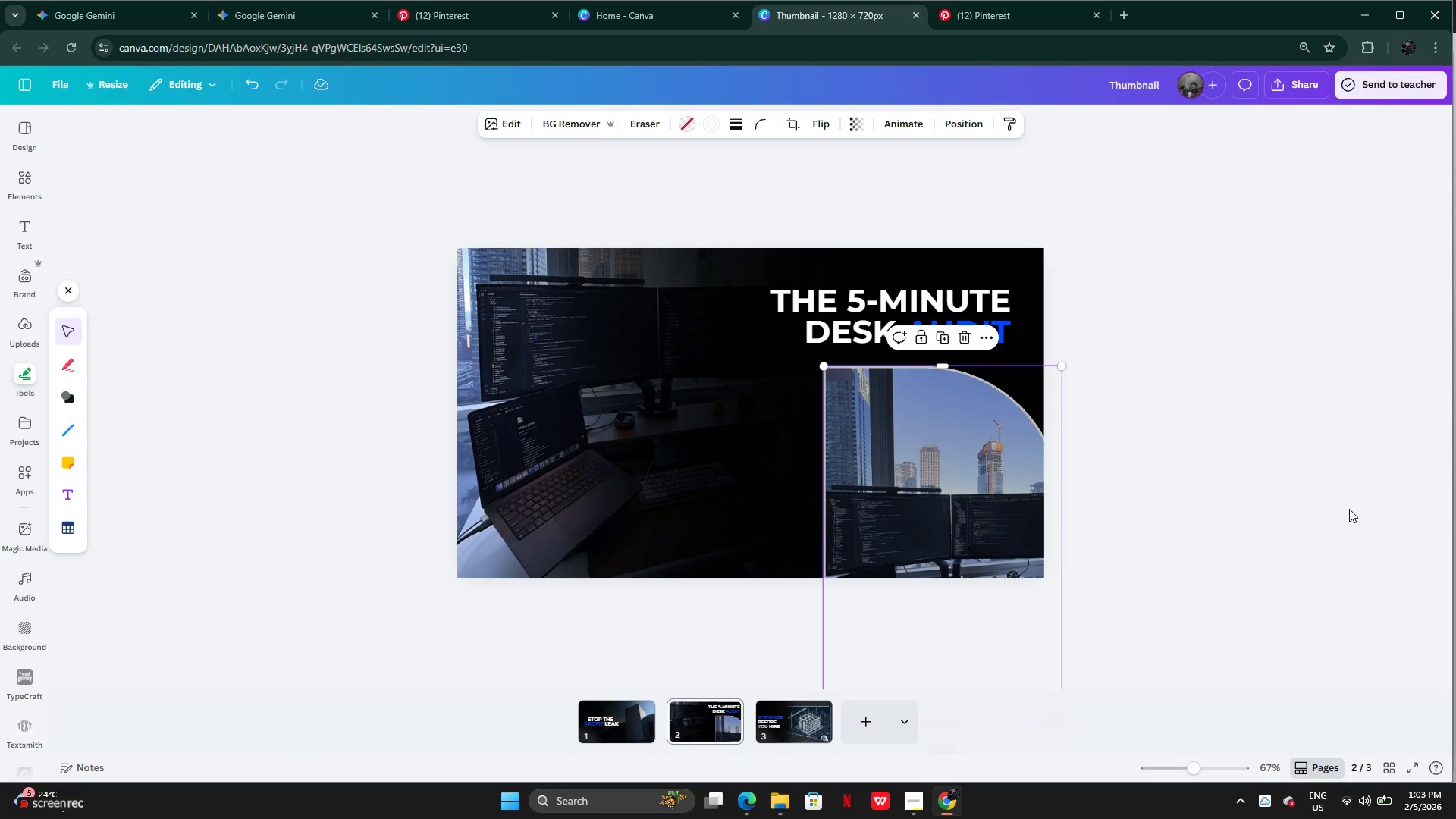 
left_click([1349, 509])
 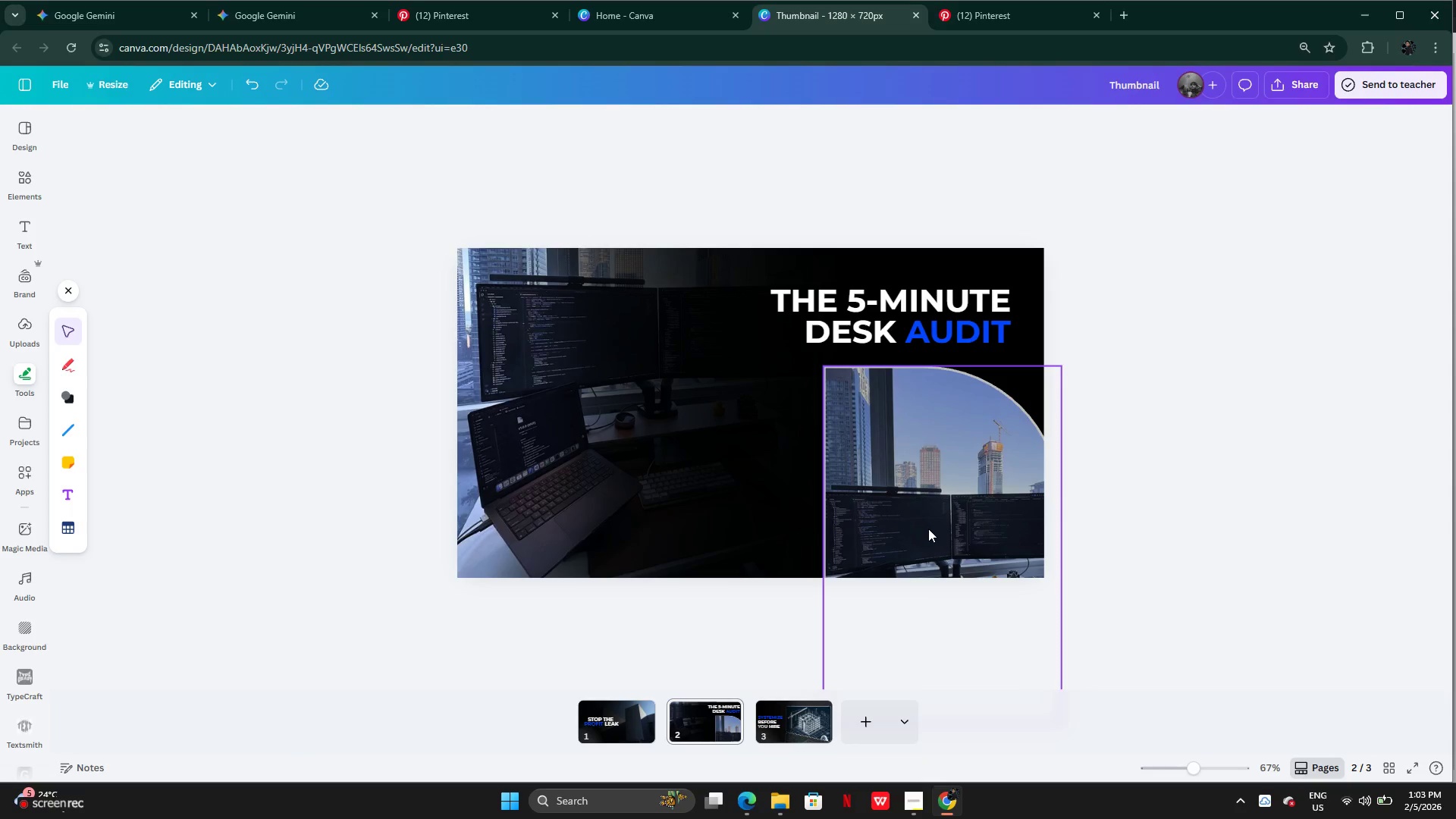 
left_click_drag(start_coordinate=[947, 528], to_coordinate=[937, 516])
 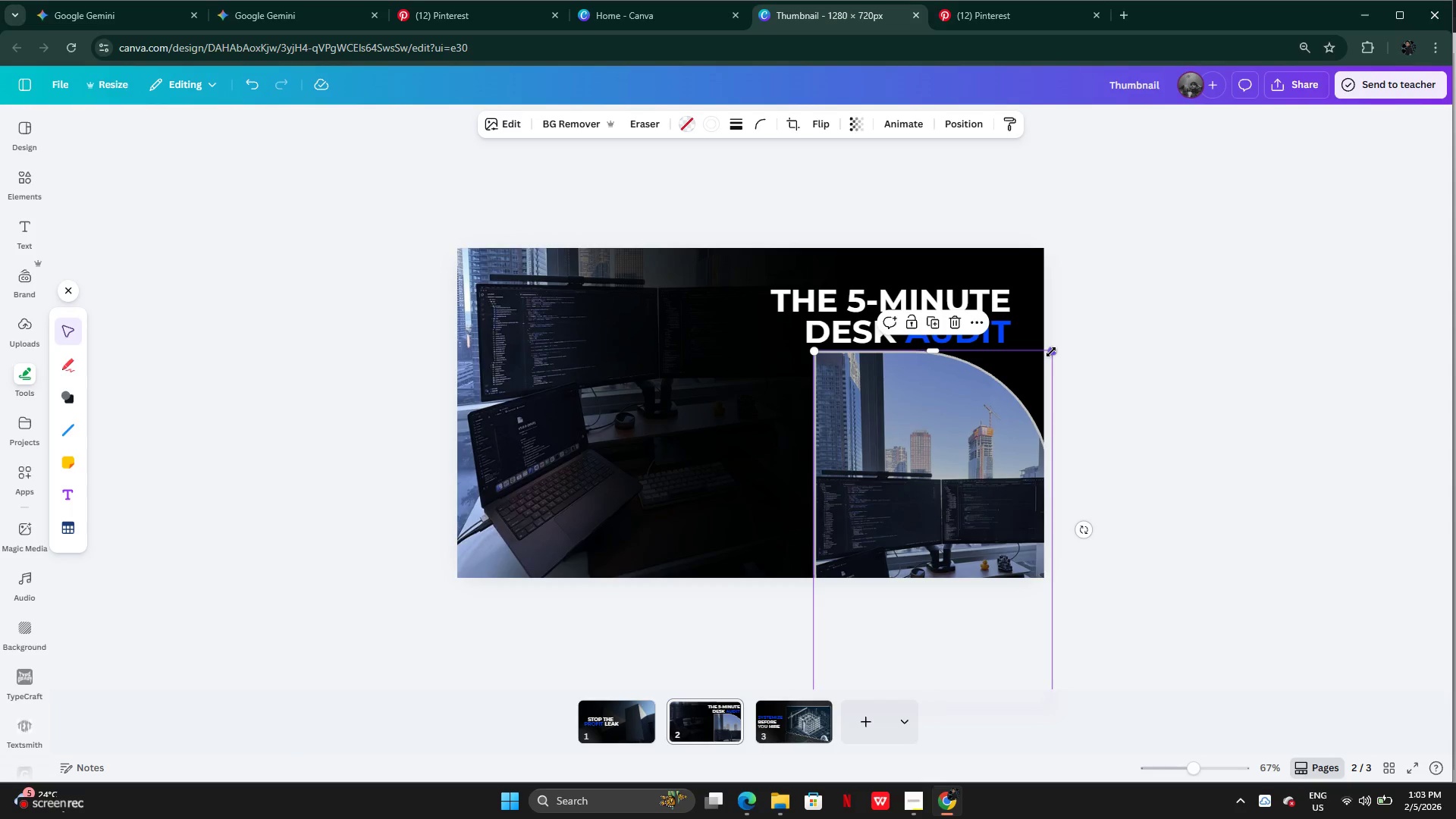 
left_click_drag(start_coordinate=[1051, 350], to_coordinate=[982, 443])
 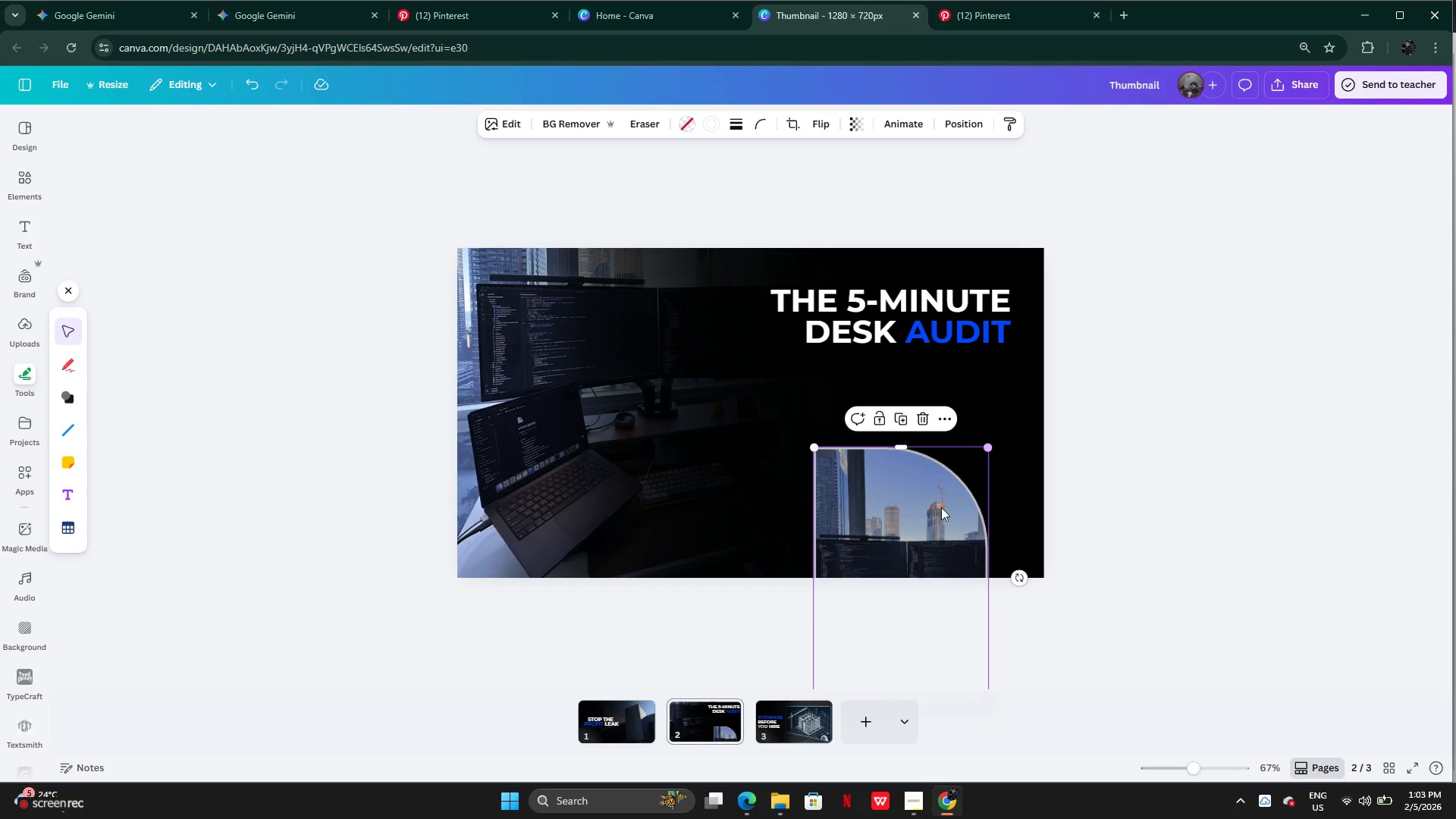 
left_click_drag(start_coordinate=[941, 508], to_coordinate=[974, 428])
 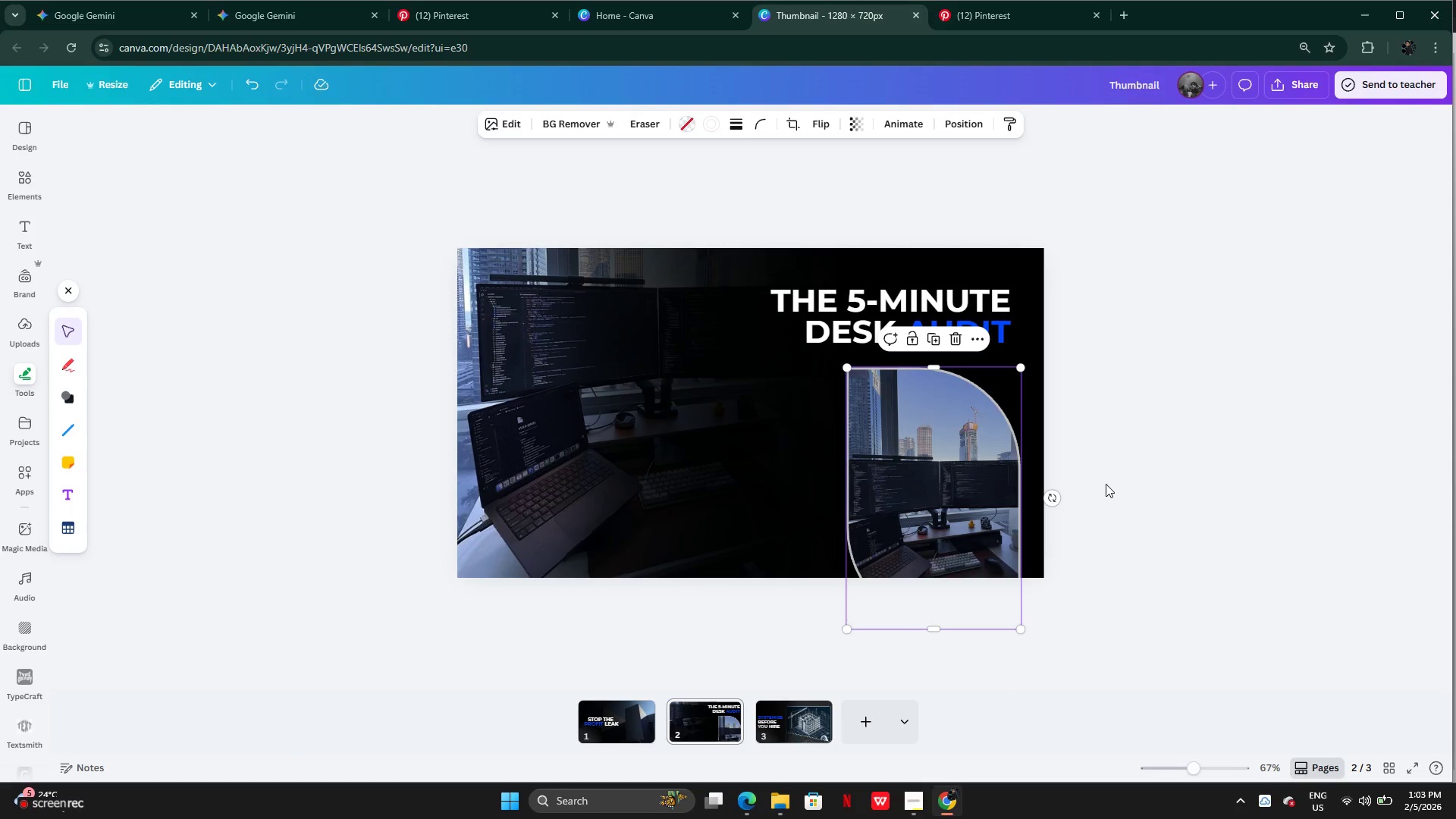 
left_click([1106, 484])
 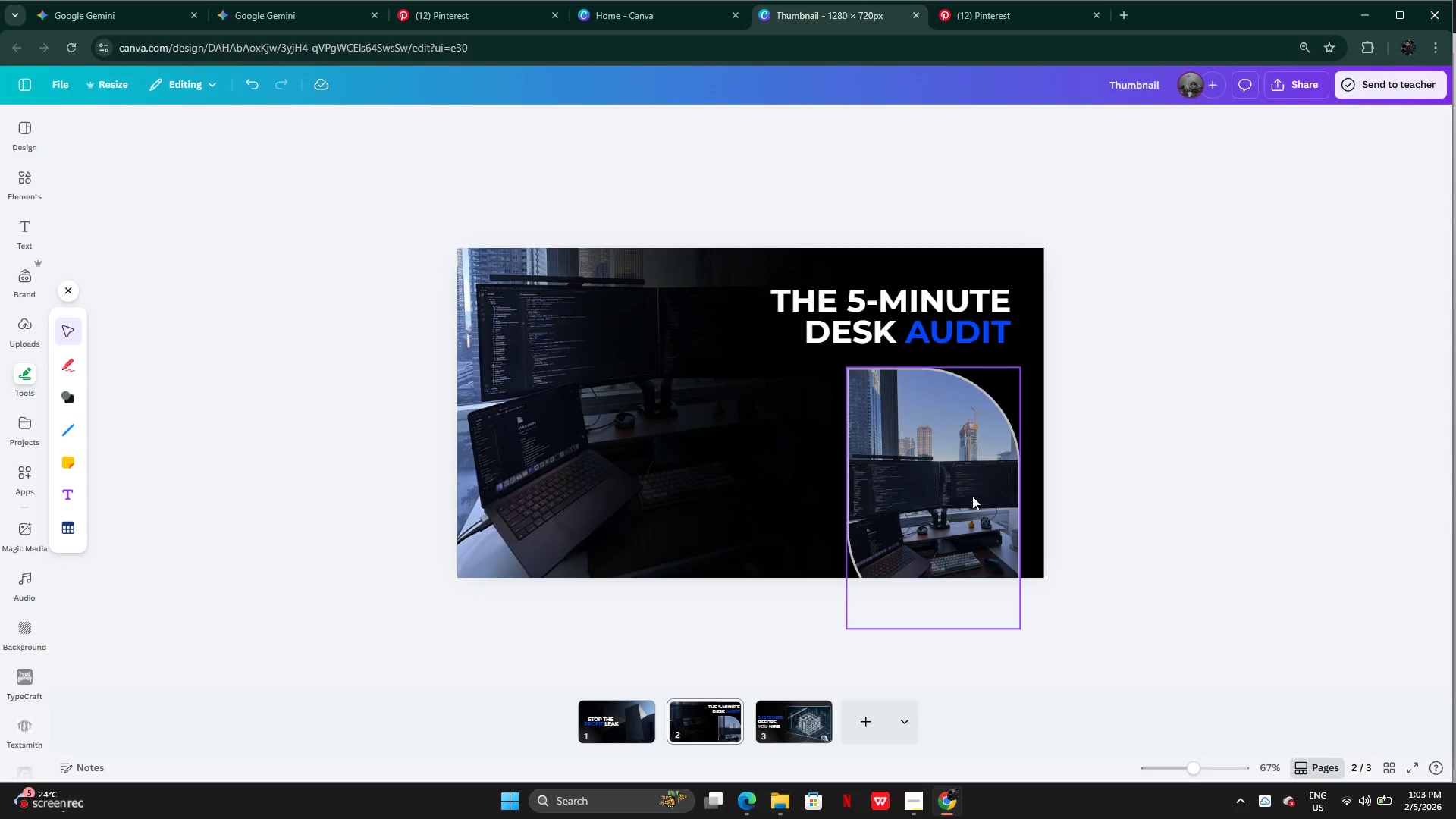 
left_click_drag(start_coordinate=[972, 497], to_coordinate=[1017, 491])
 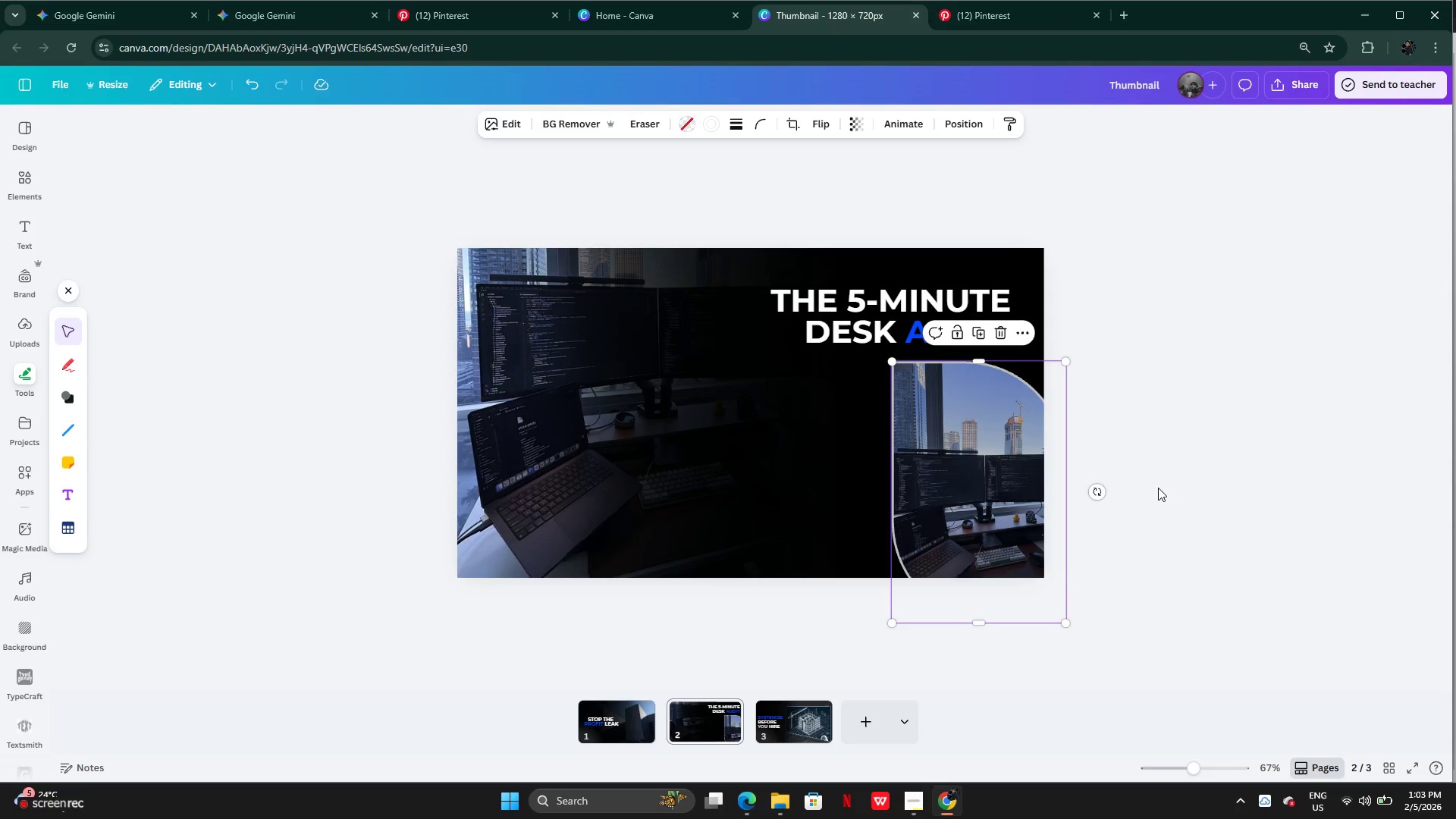 
left_click([1159, 488])
 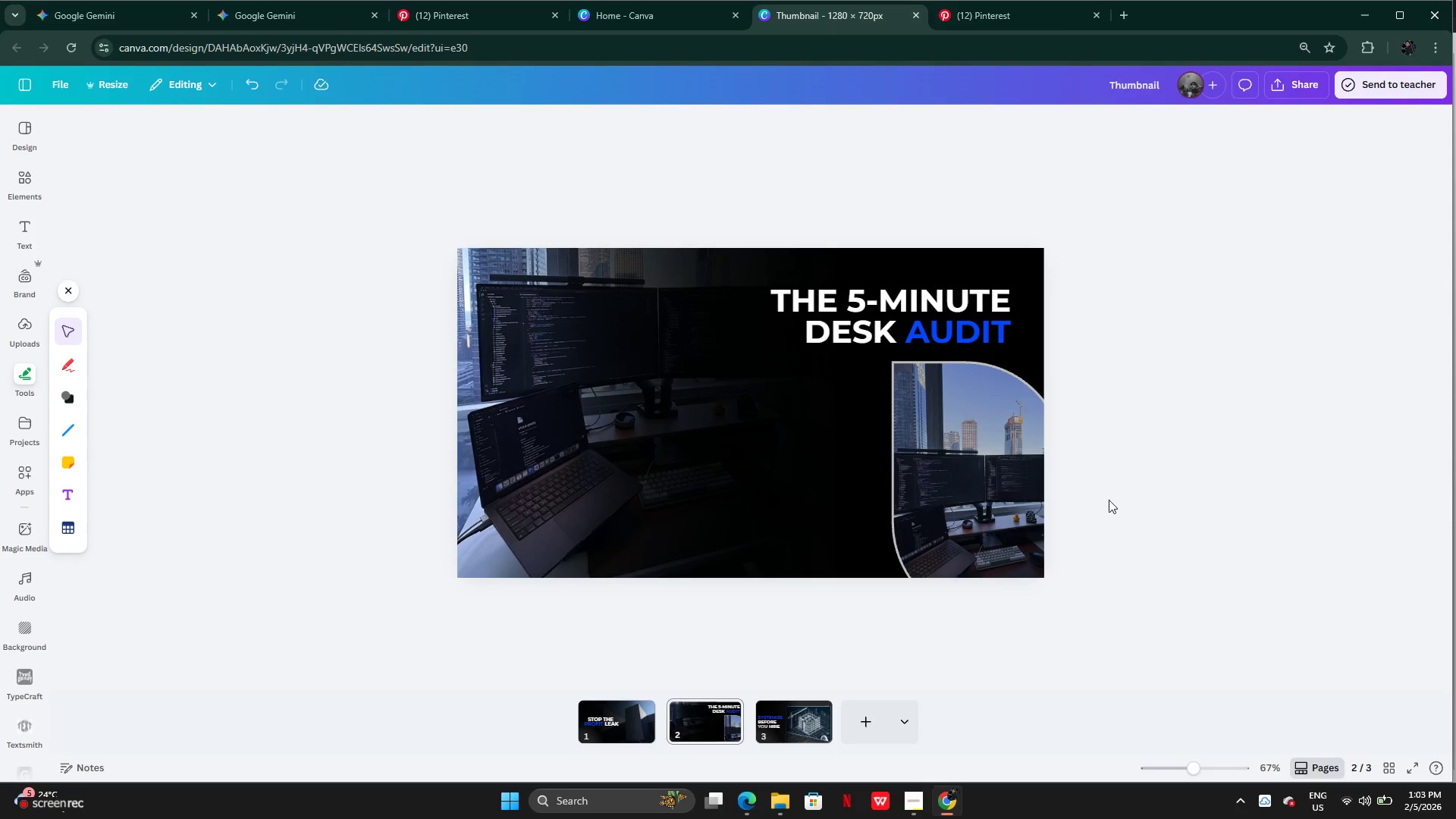 
left_click_drag(start_coordinate=[971, 505], to_coordinate=[932, 487])
 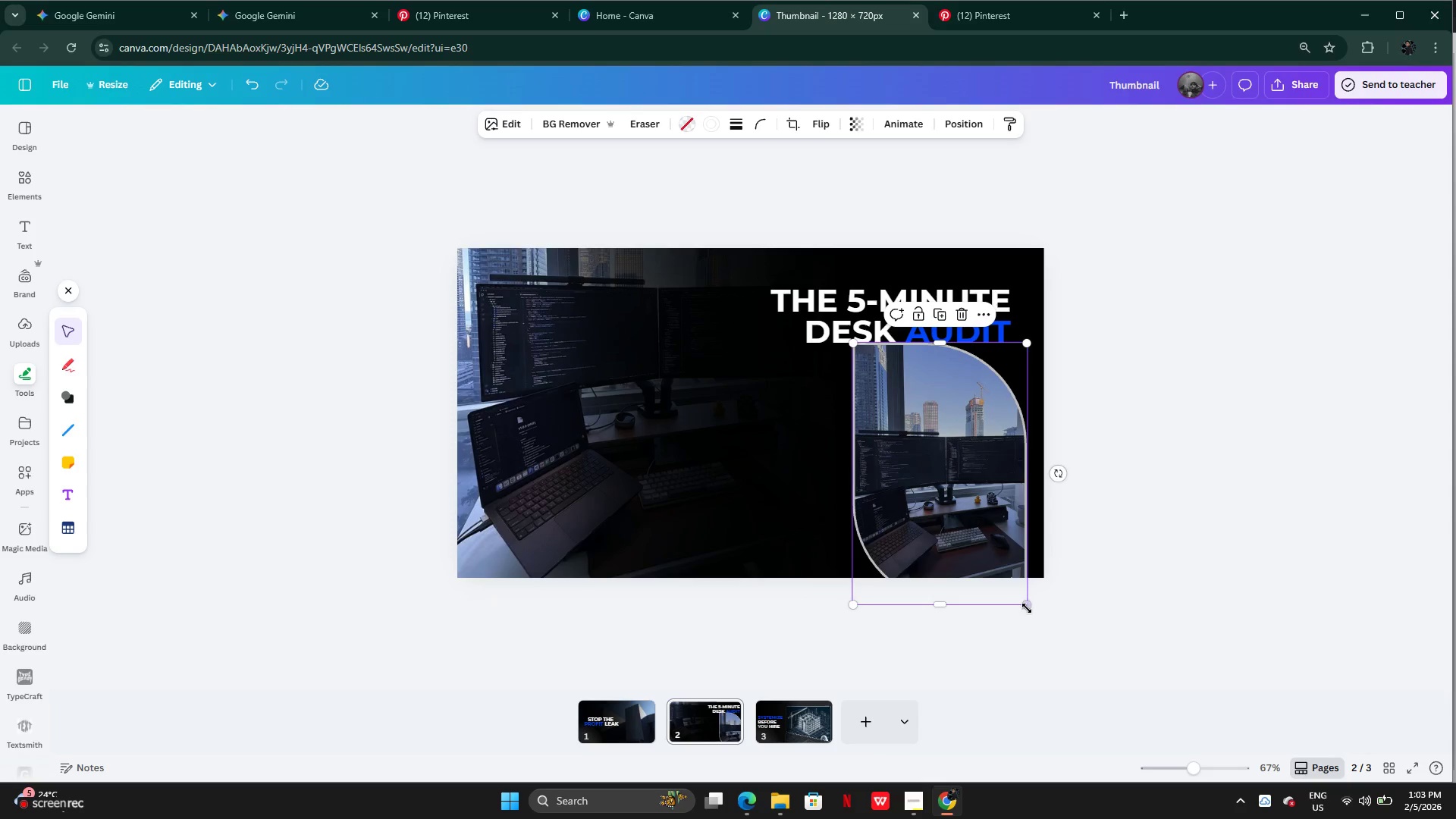 
left_click_drag(start_coordinate=[1027, 605], to_coordinate=[999, 560])
 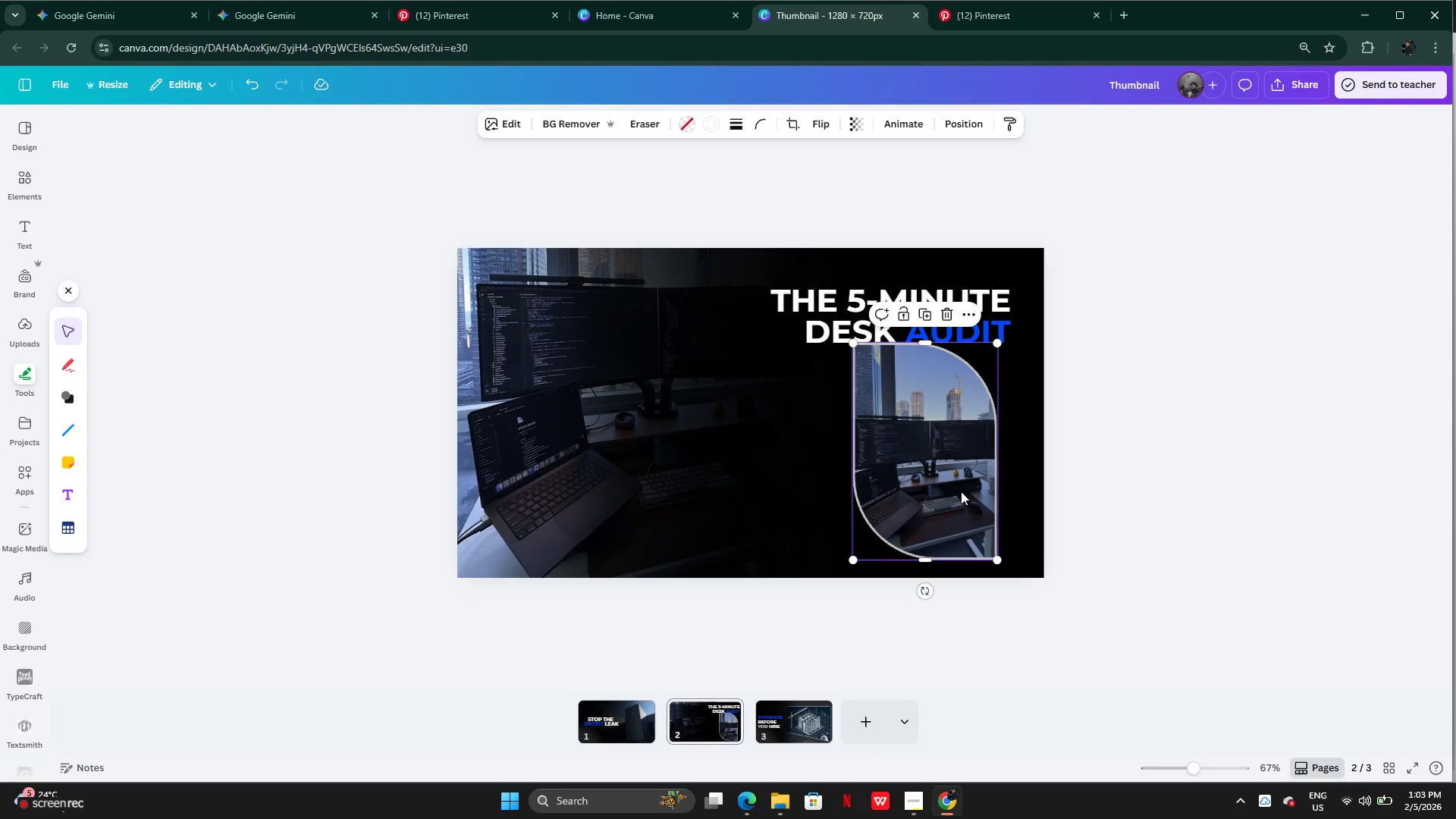 
left_click_drag(start_coordinate=[961, 491], to_coordinate=[977, 496])
 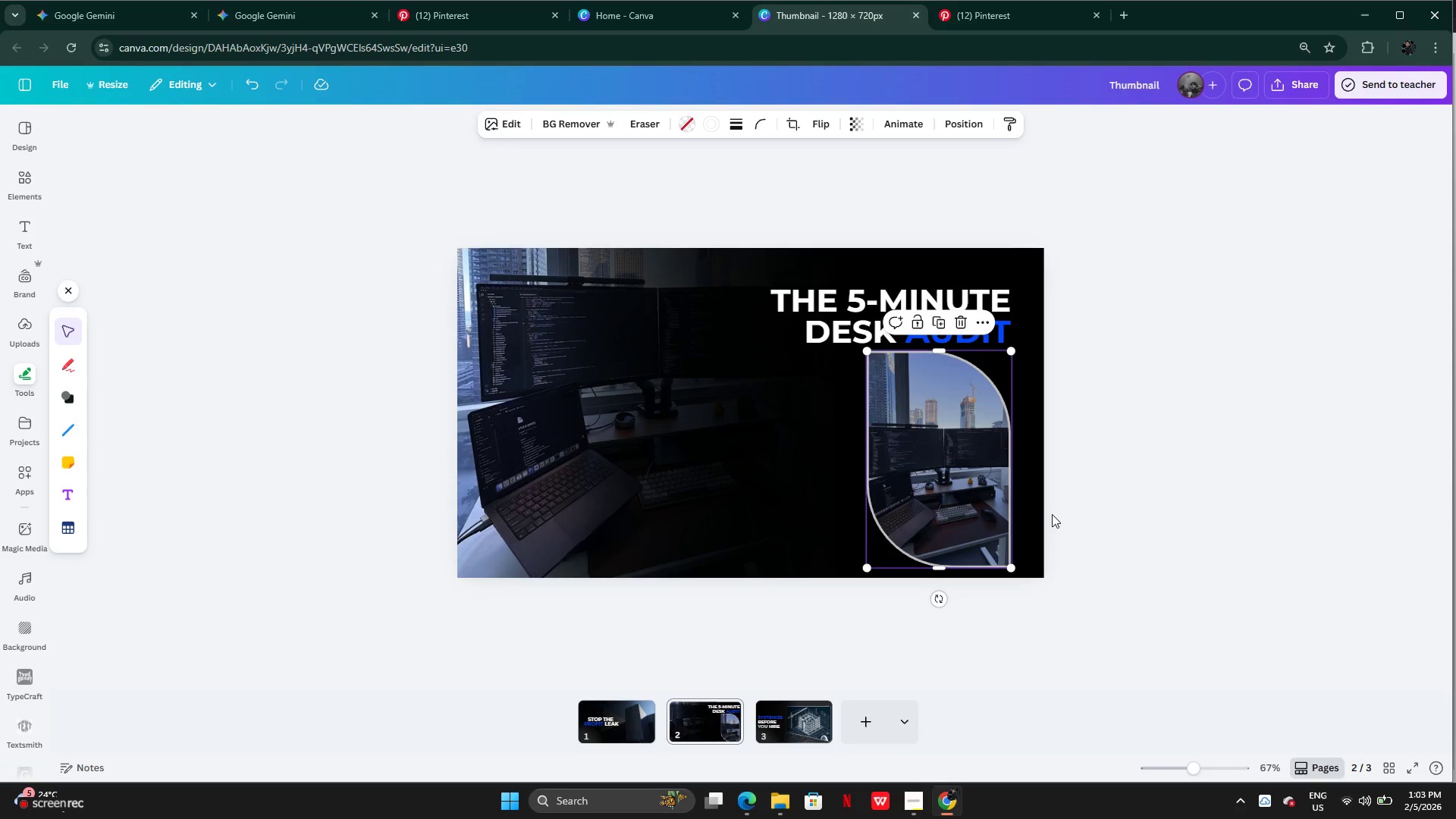 
left_click([1072, 518])
 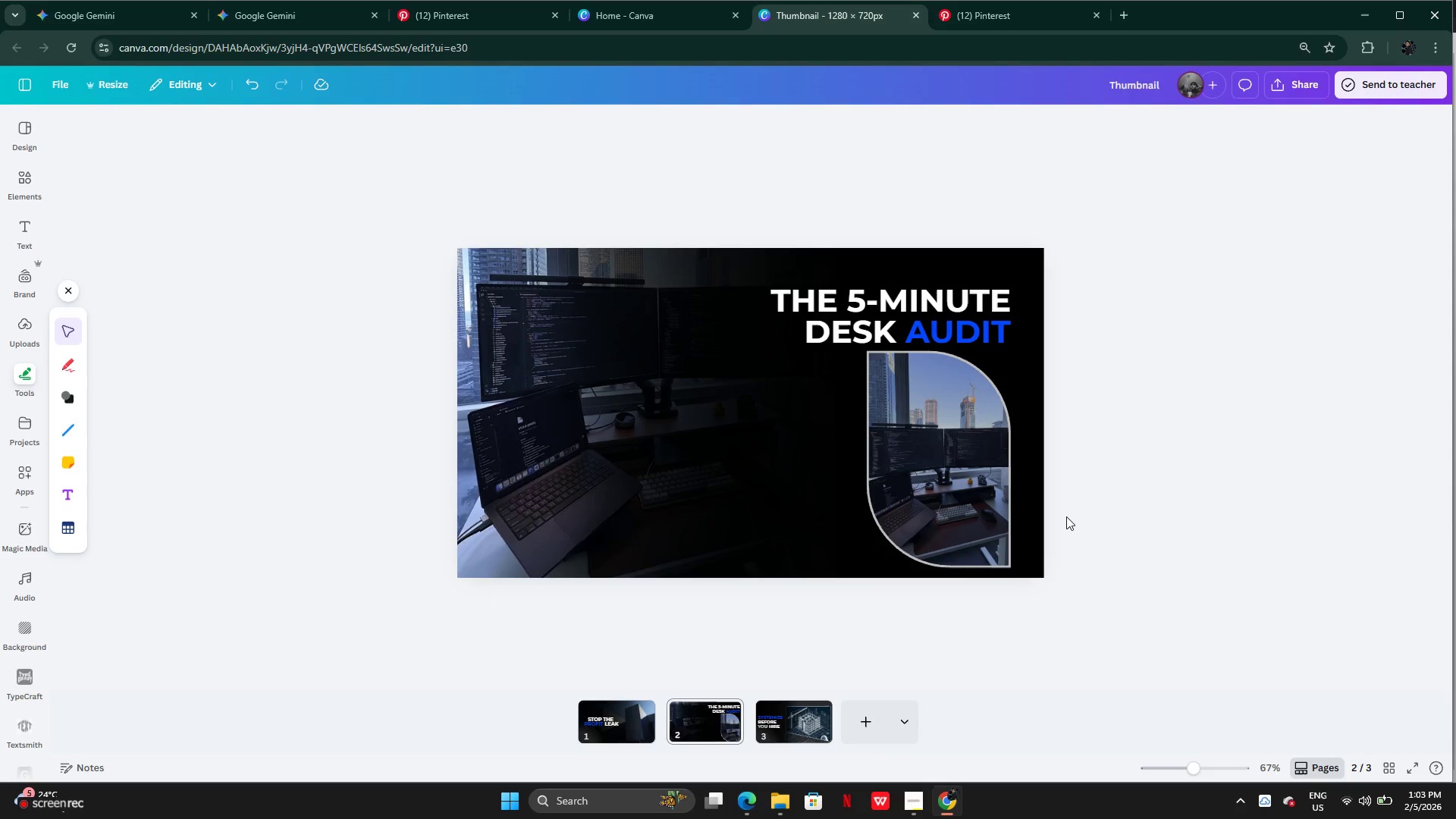 
key(Control+Z)
 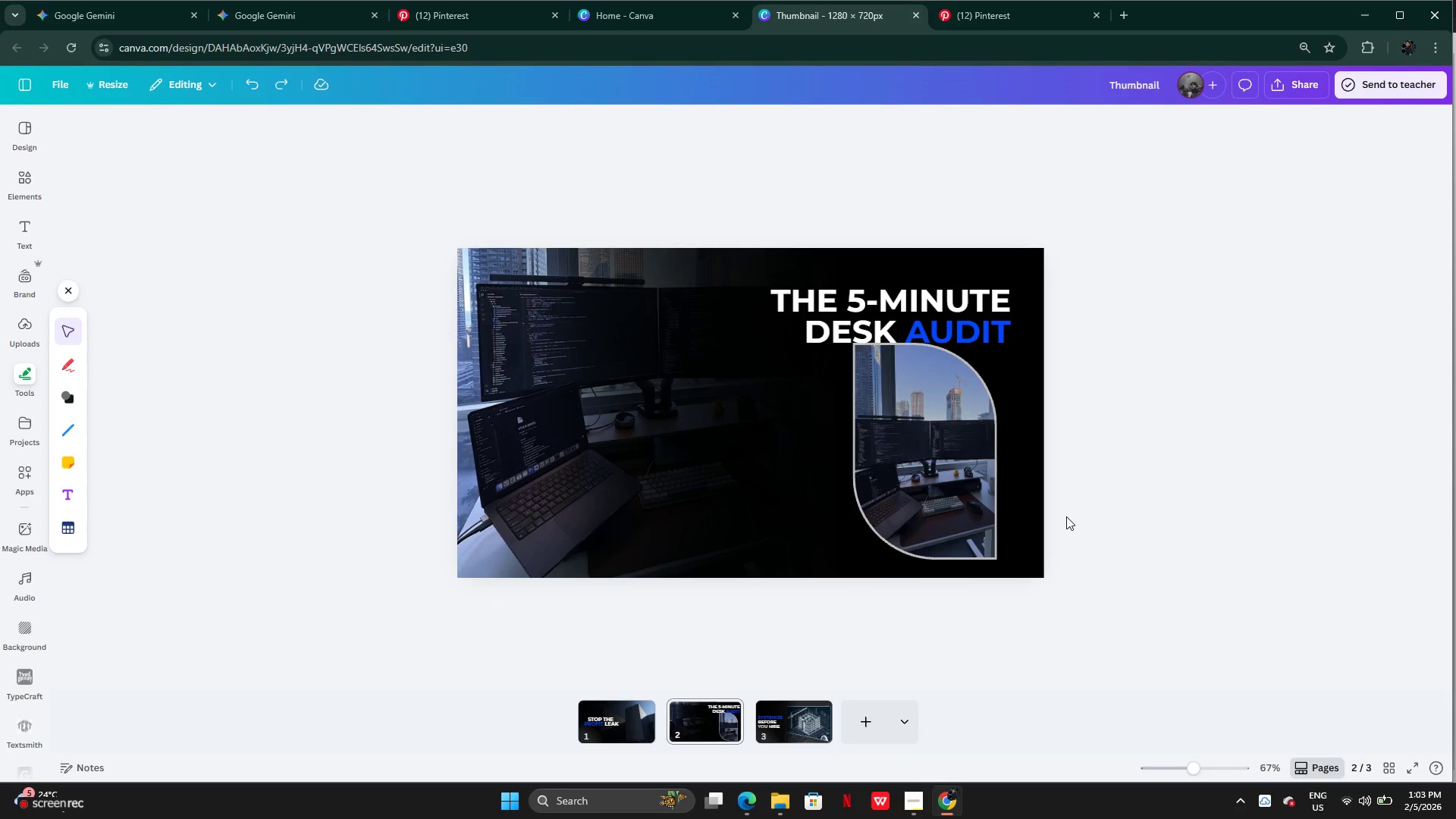 
key(Control+Z)
 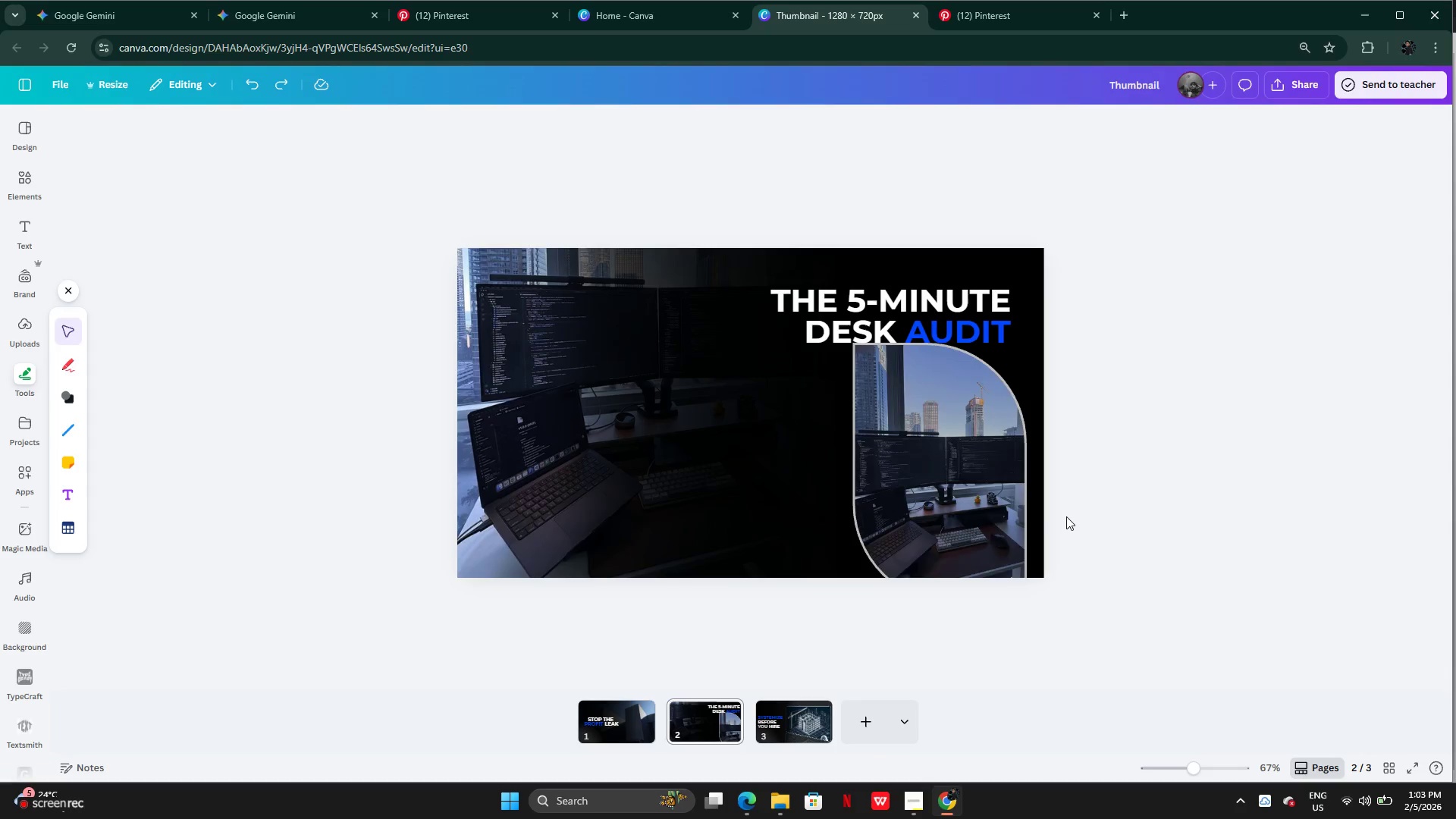 
key(Control+Z)
 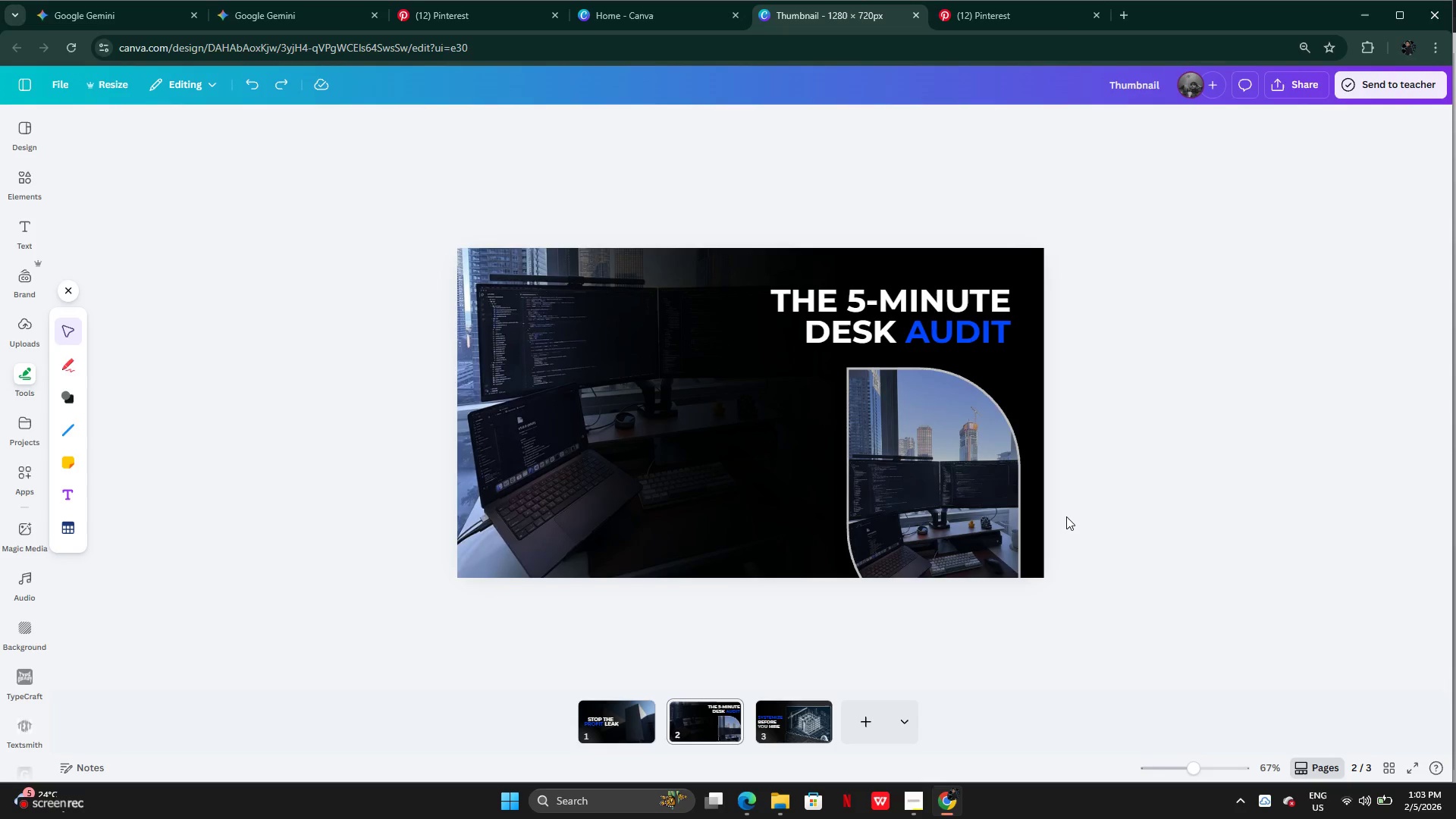 
key(Control+Z)
 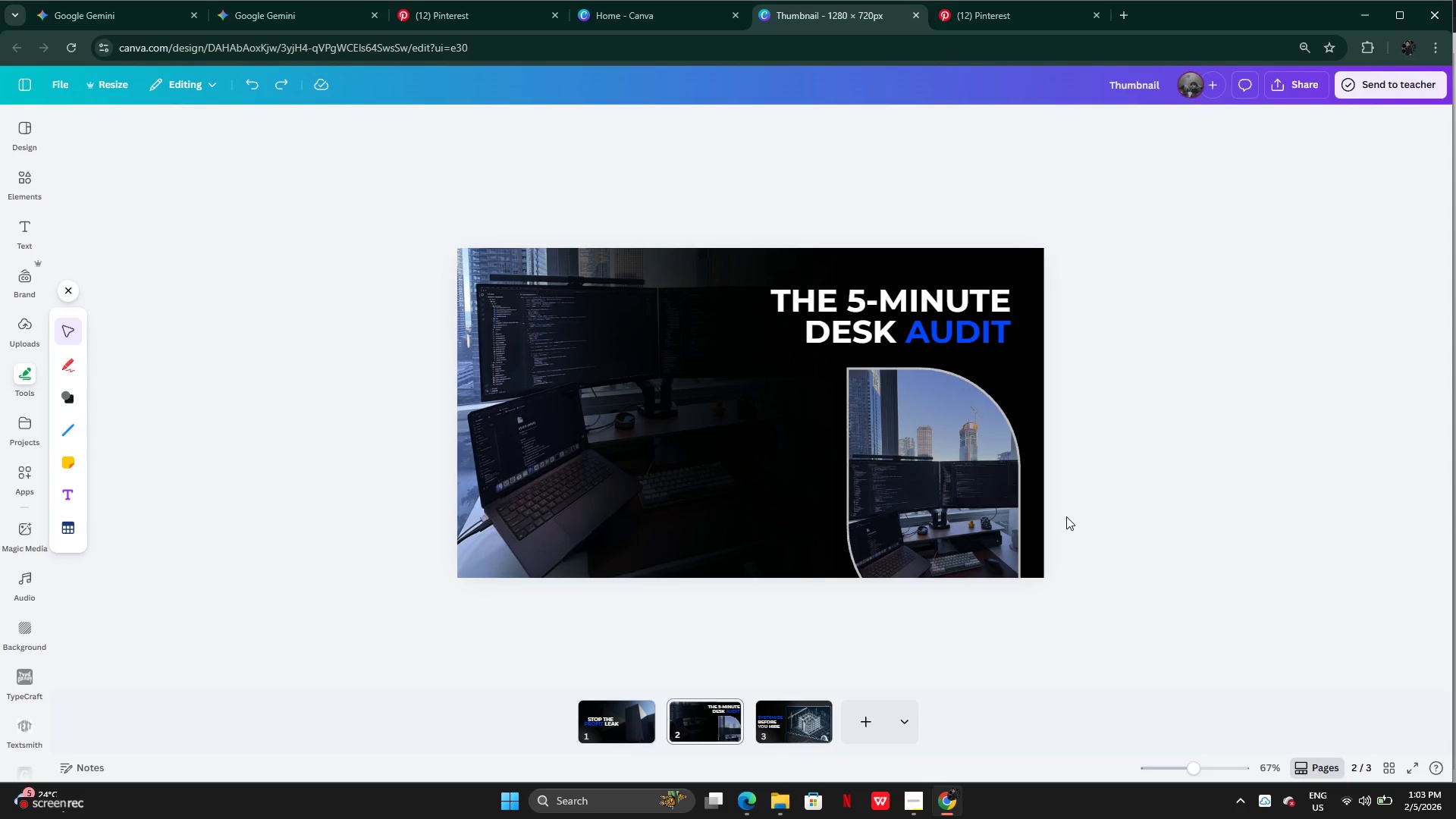 
key(Control+Z)
 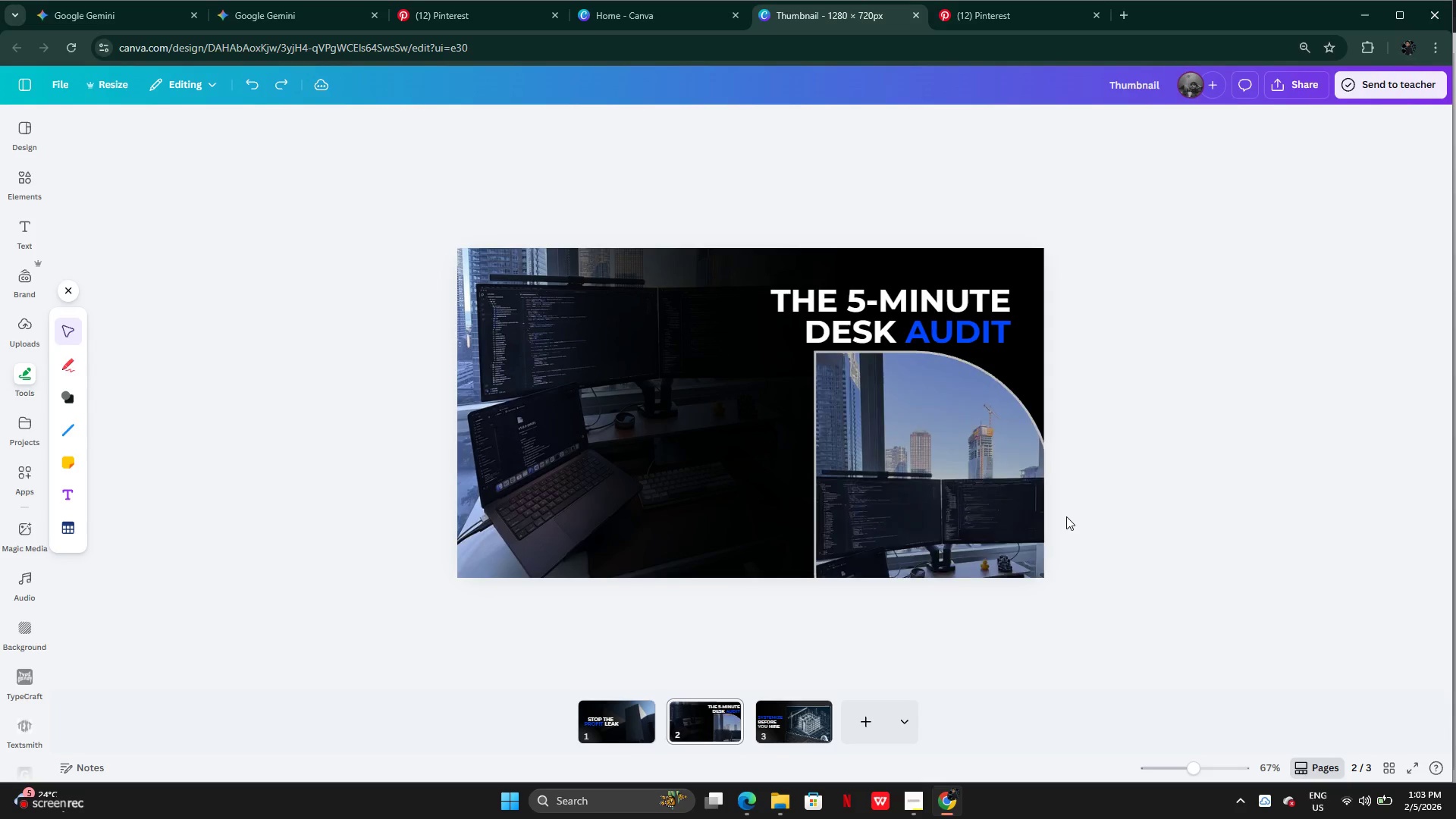 
key(Control+Z)
 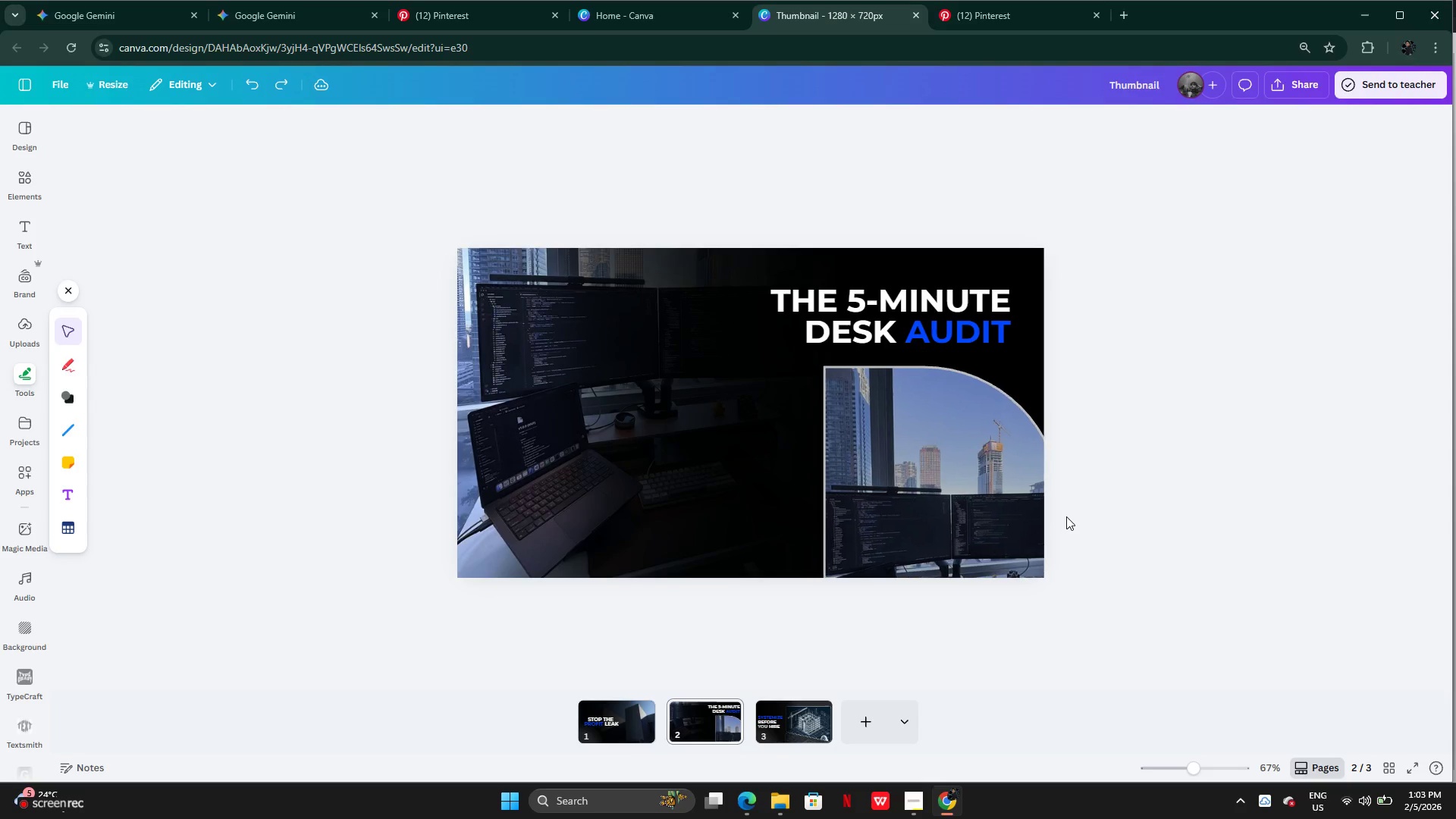 
key(Control+Z)
 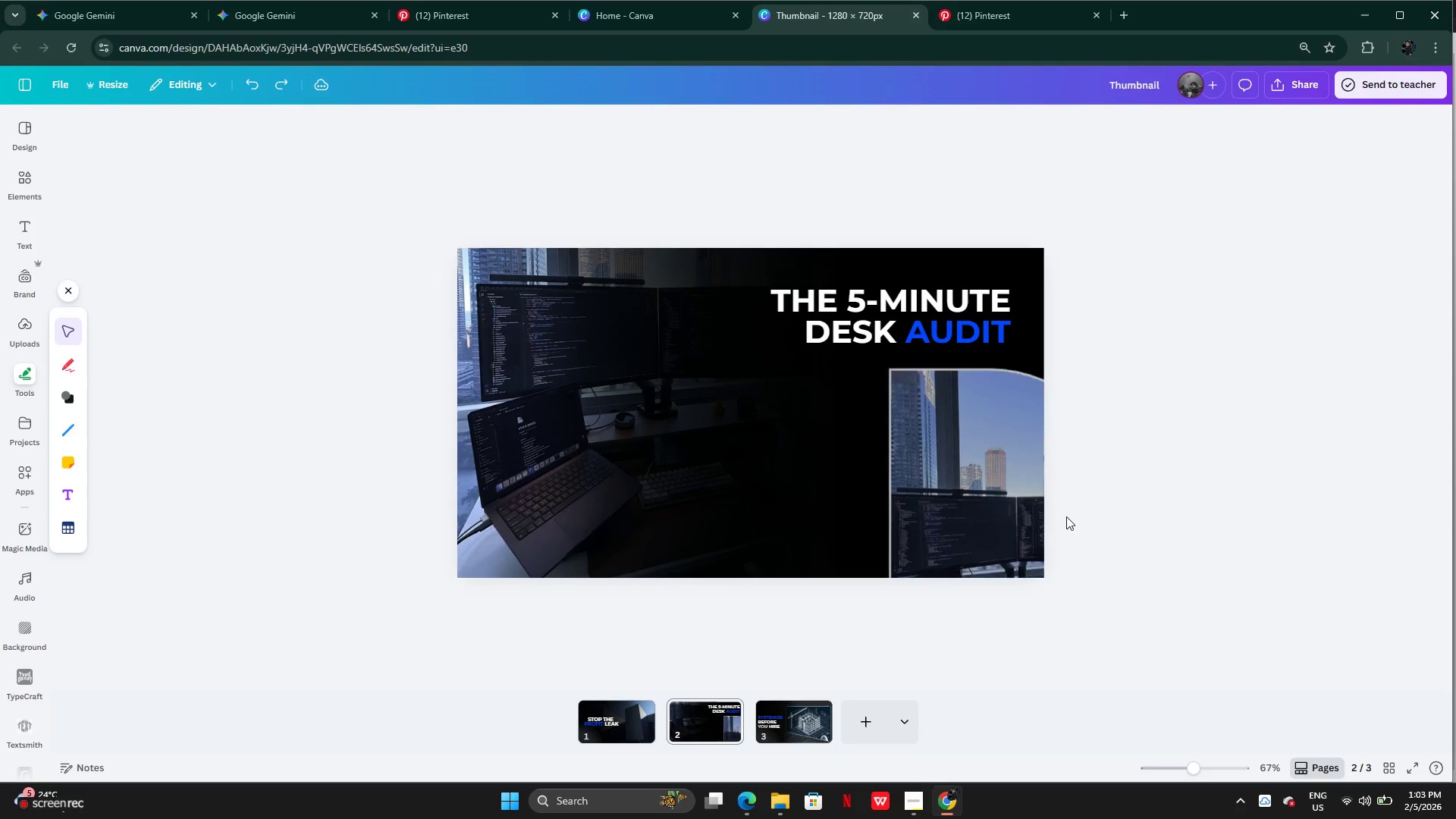 
key(Control+Z)
 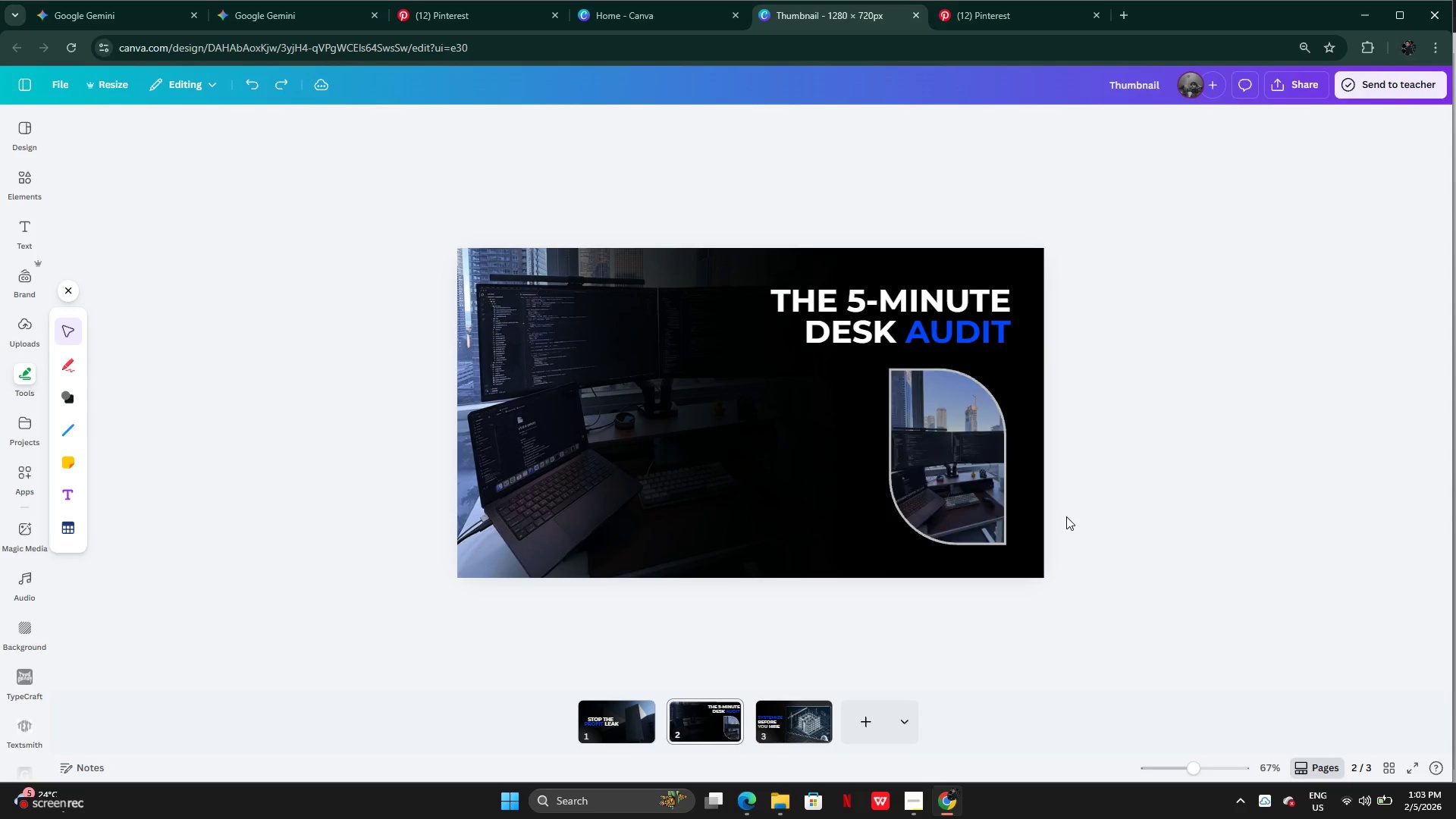 
key(Control+Z)
 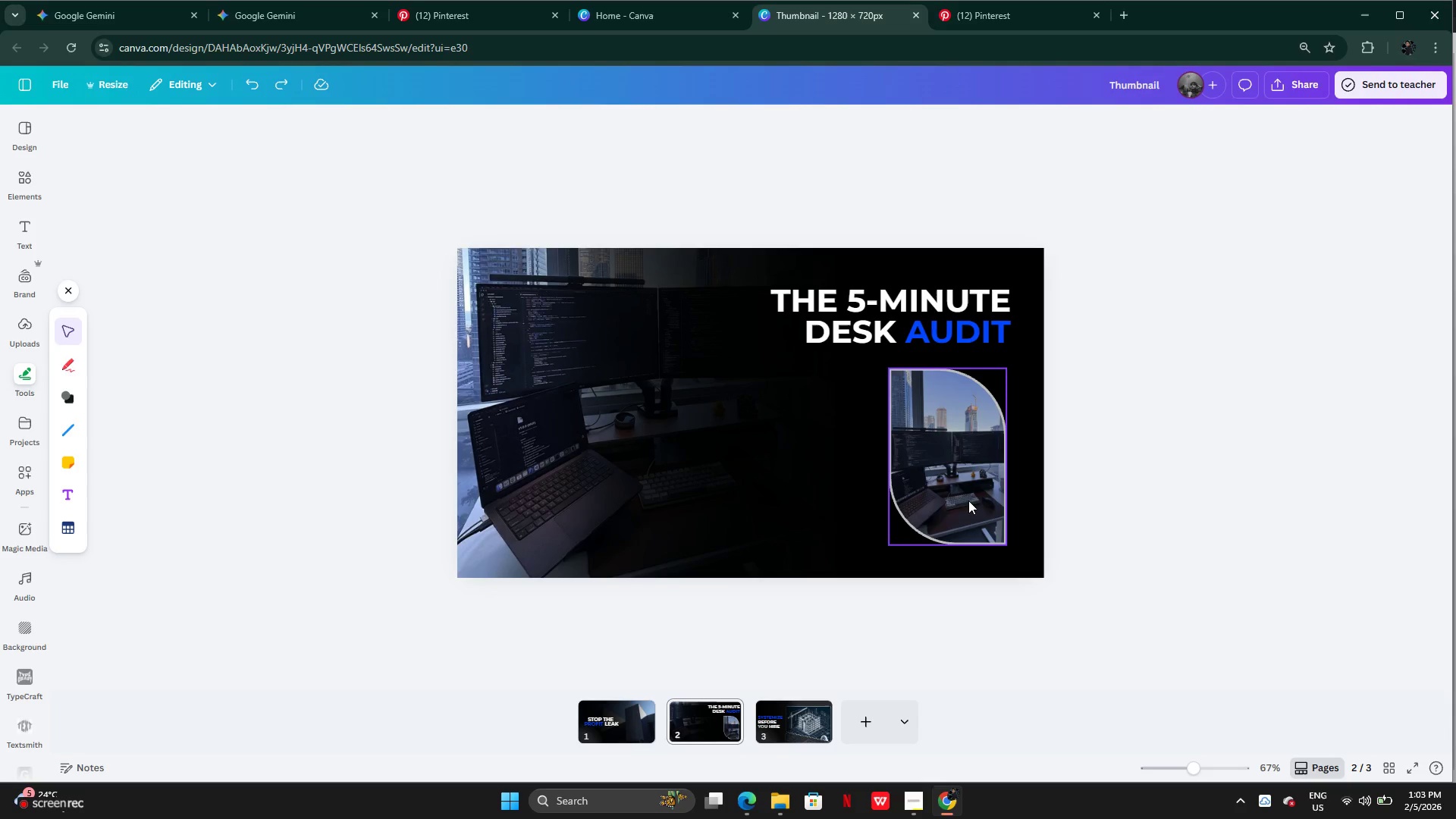 
left_click([1077, 500])
 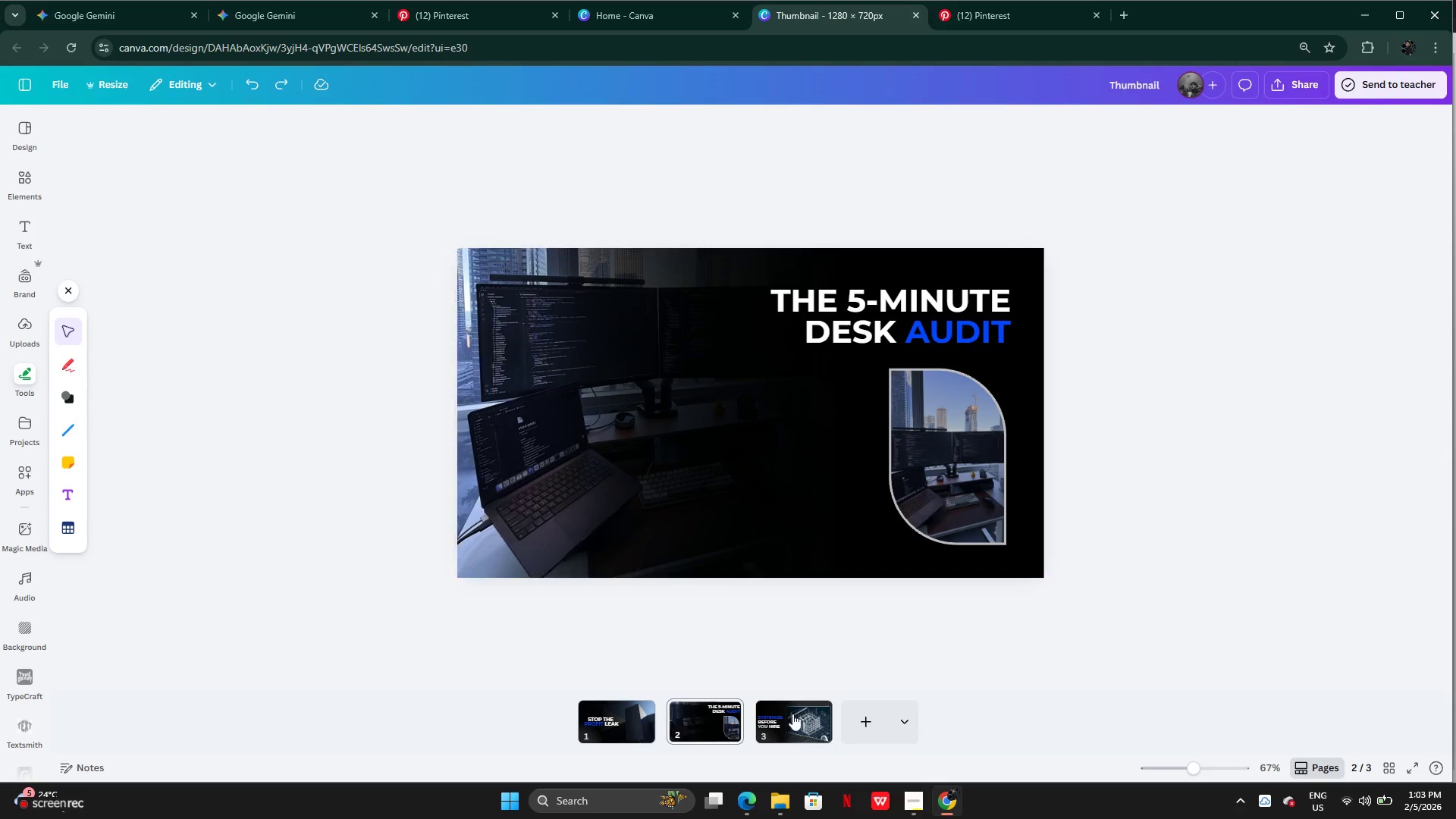 
left_click([789, 723])
 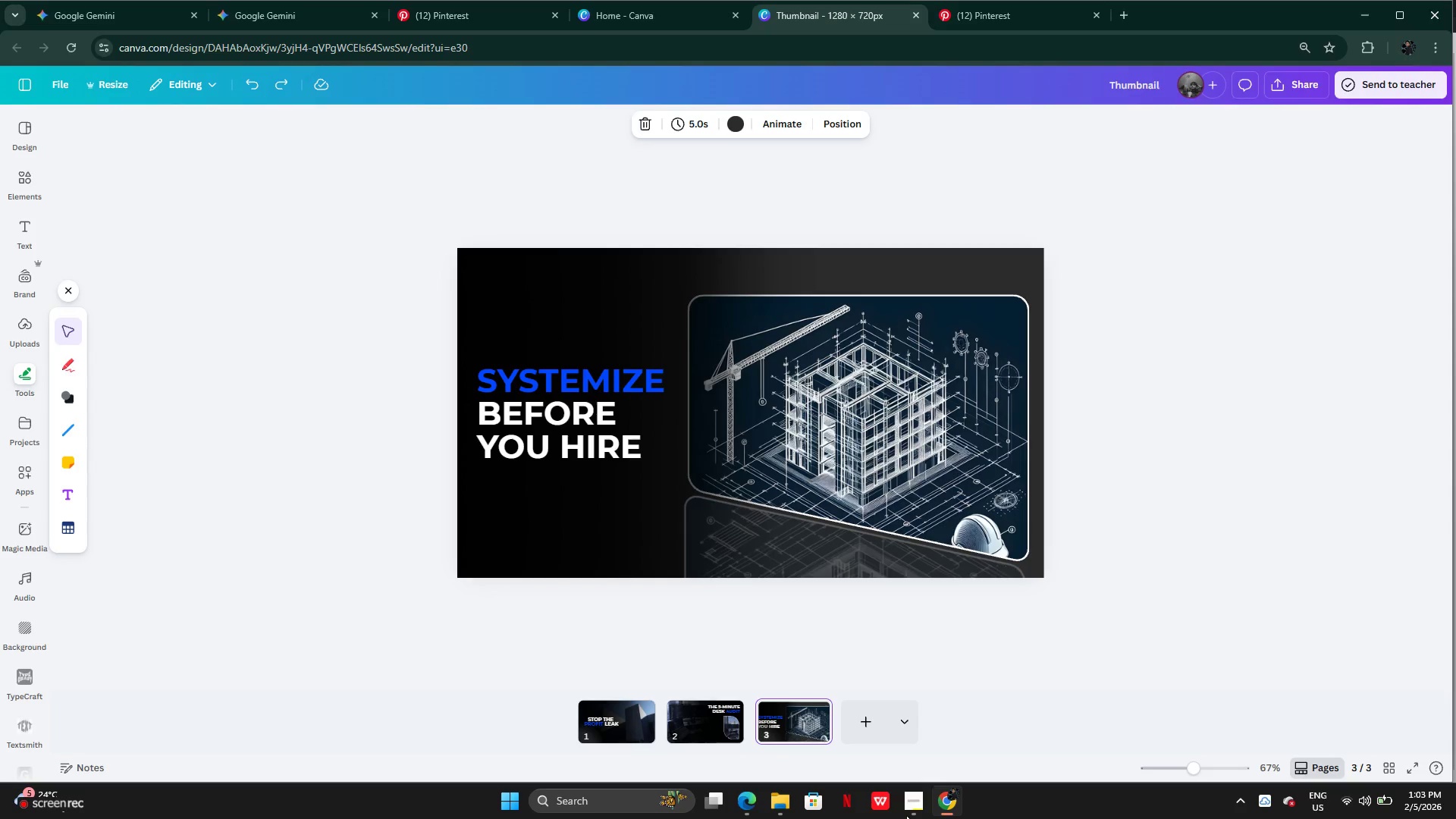 
left_click([903, 815])